 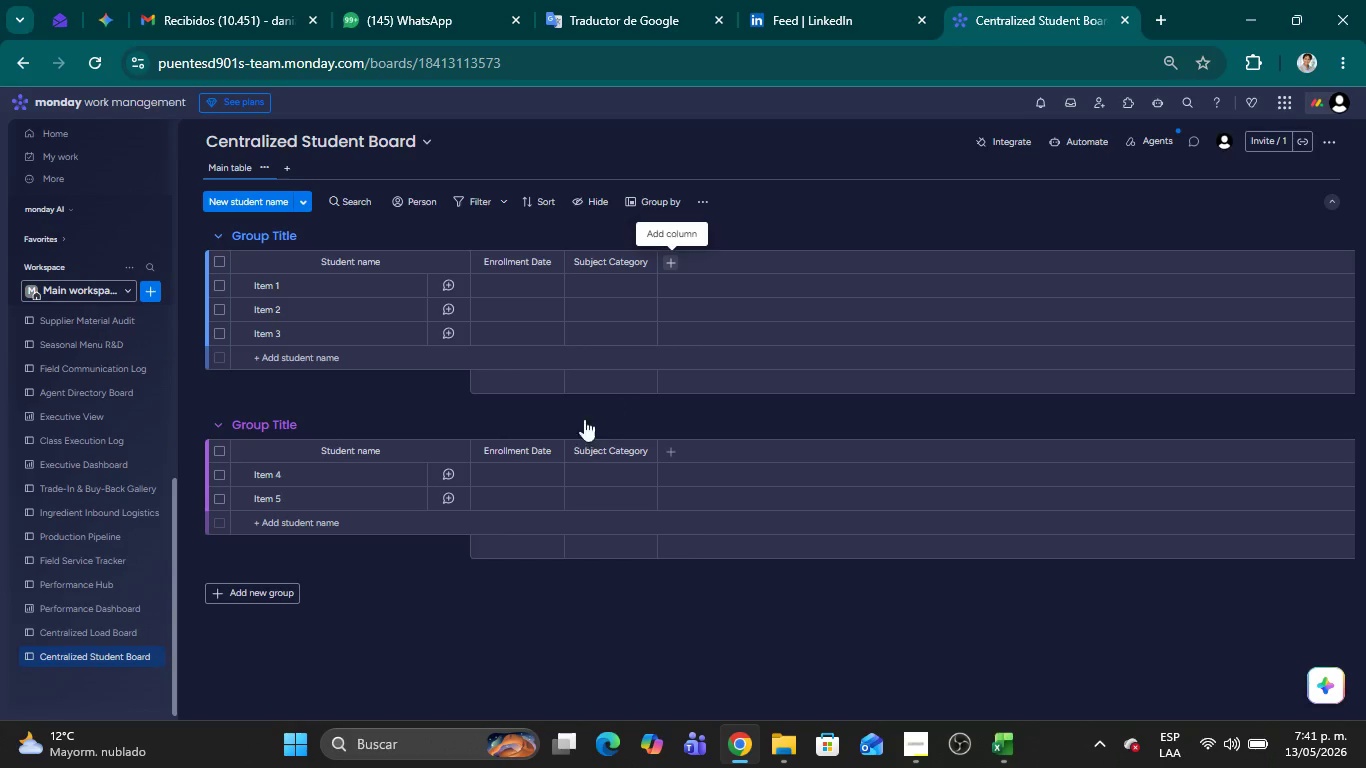 
left_click([450, 344])
 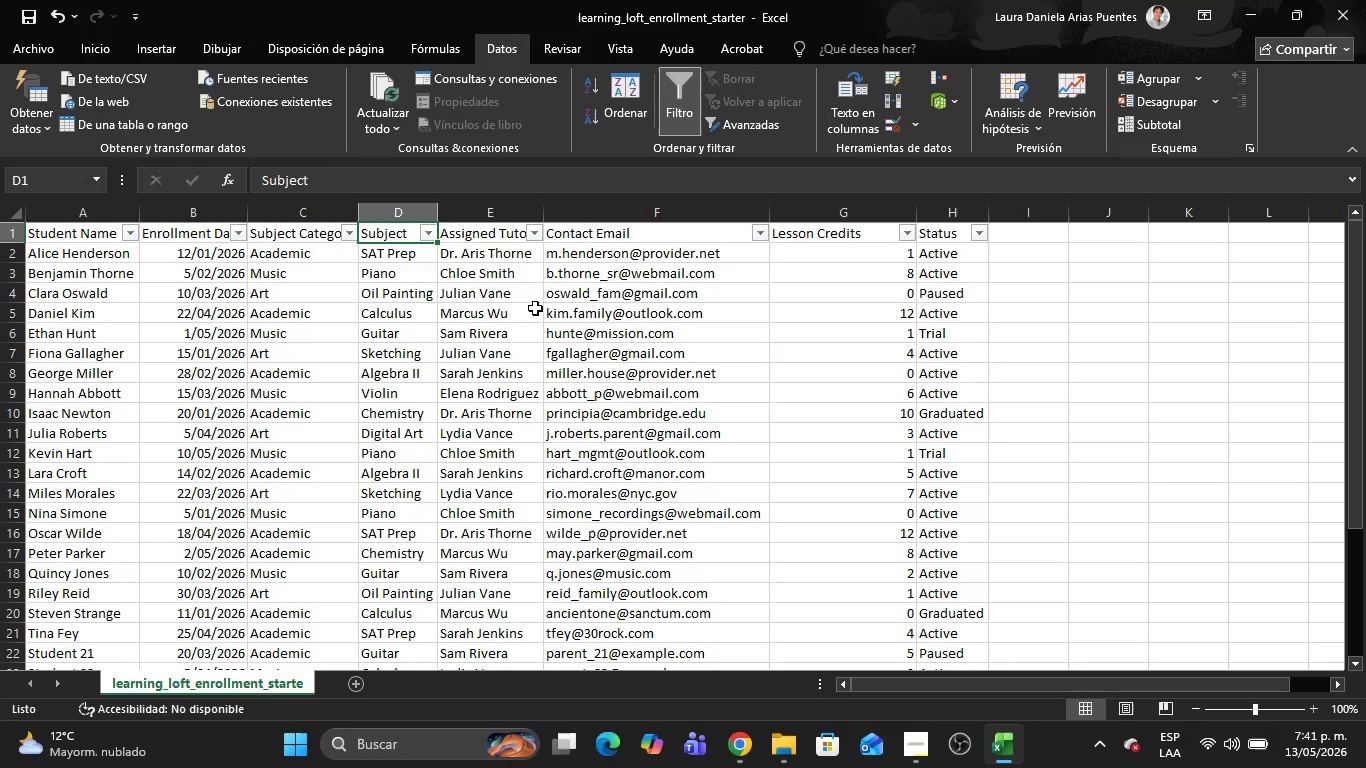 
left_click_drag(start_coordinate=[363, 184], to_coordinate=[230, 179])
 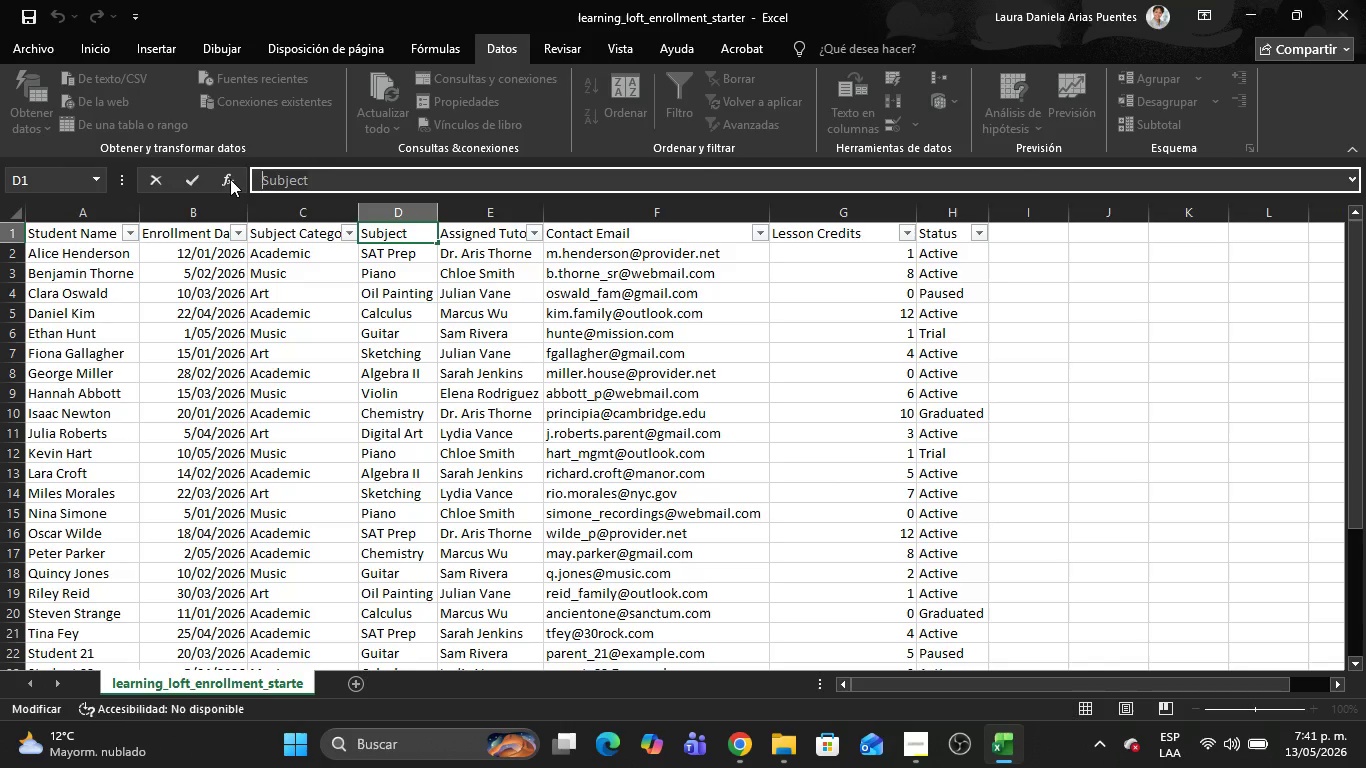 
key(Control+C)
 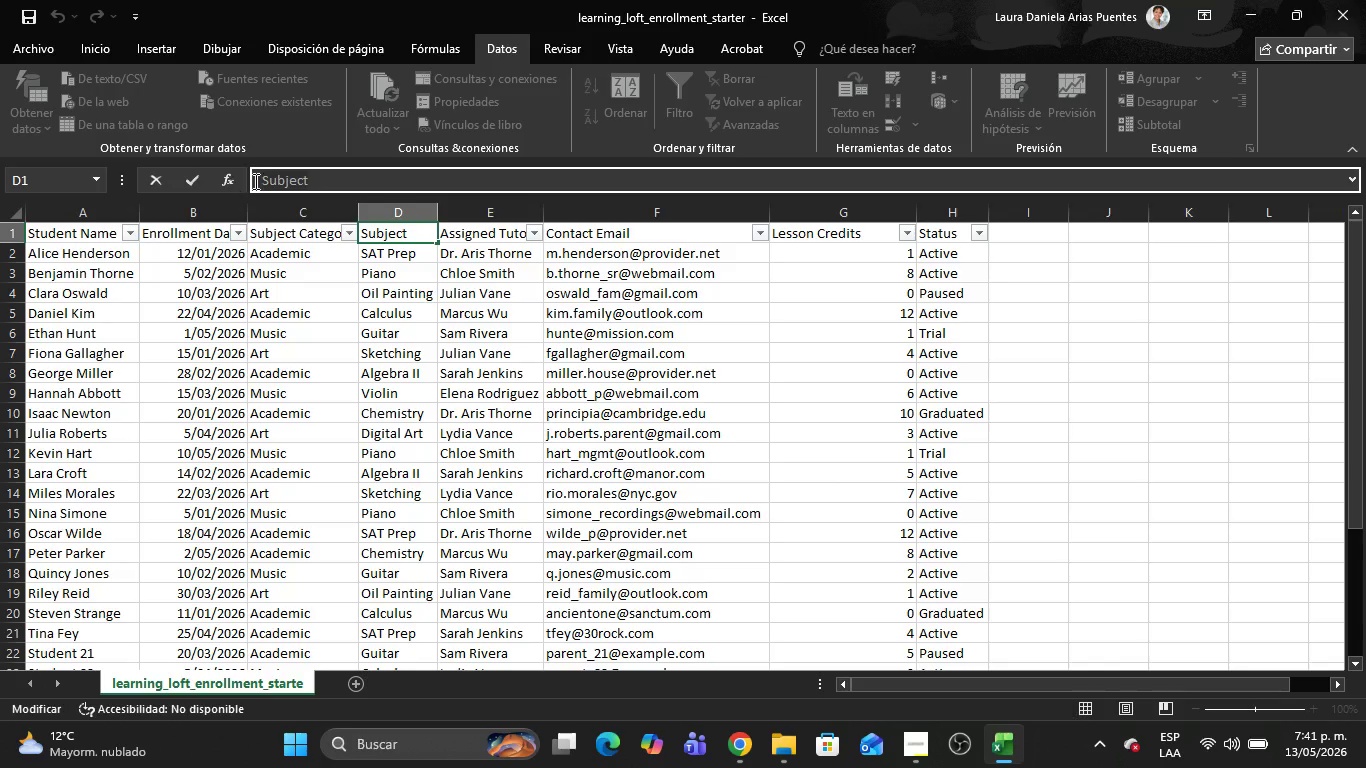 
key(Alt+AltLeft)
 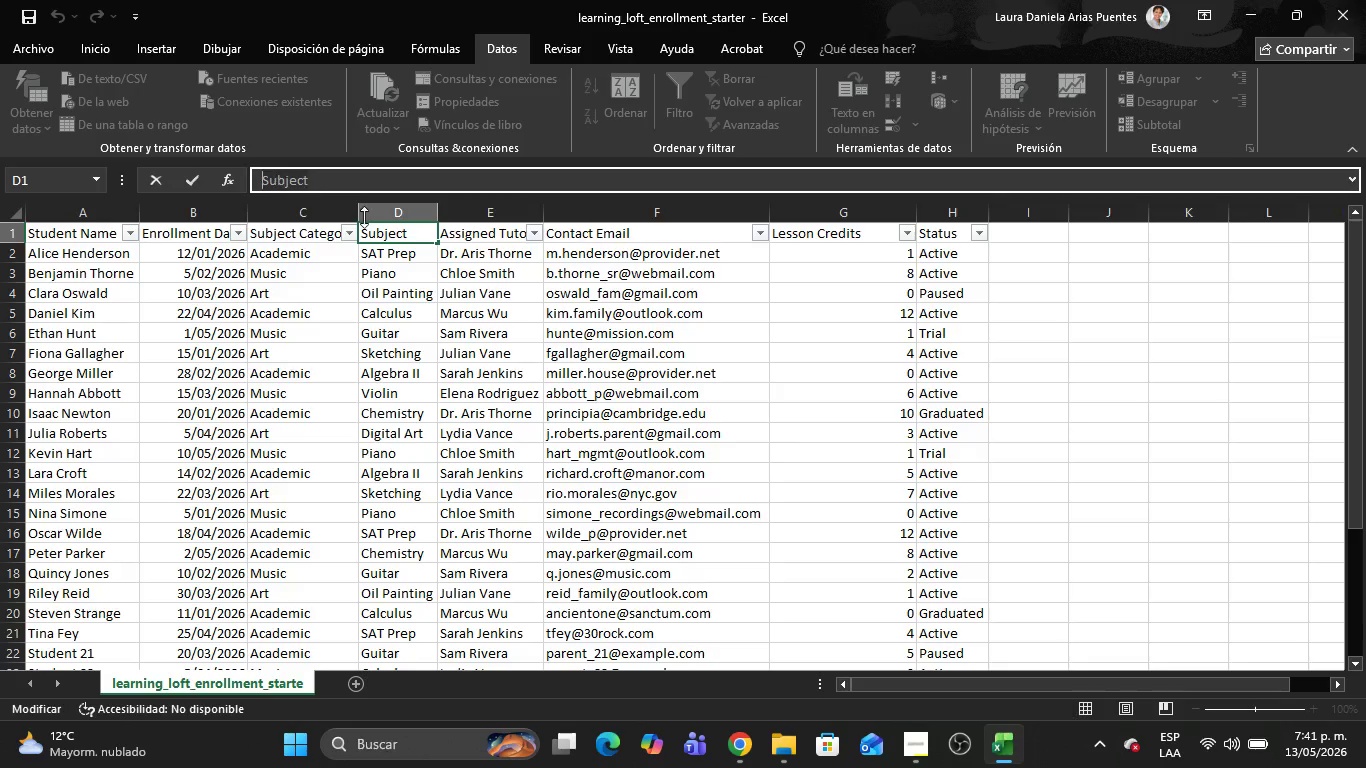 
key(Alt+Tab)
 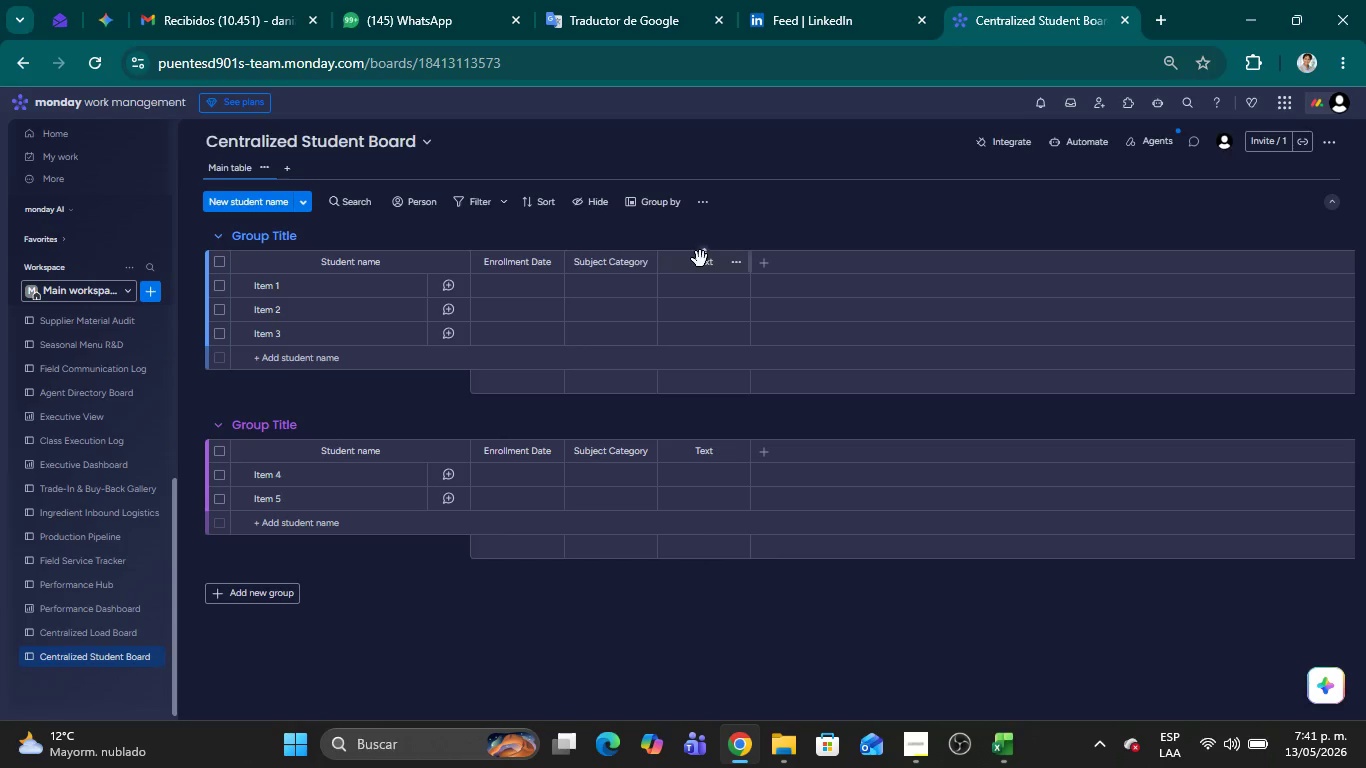 
left_click([700, 259])
 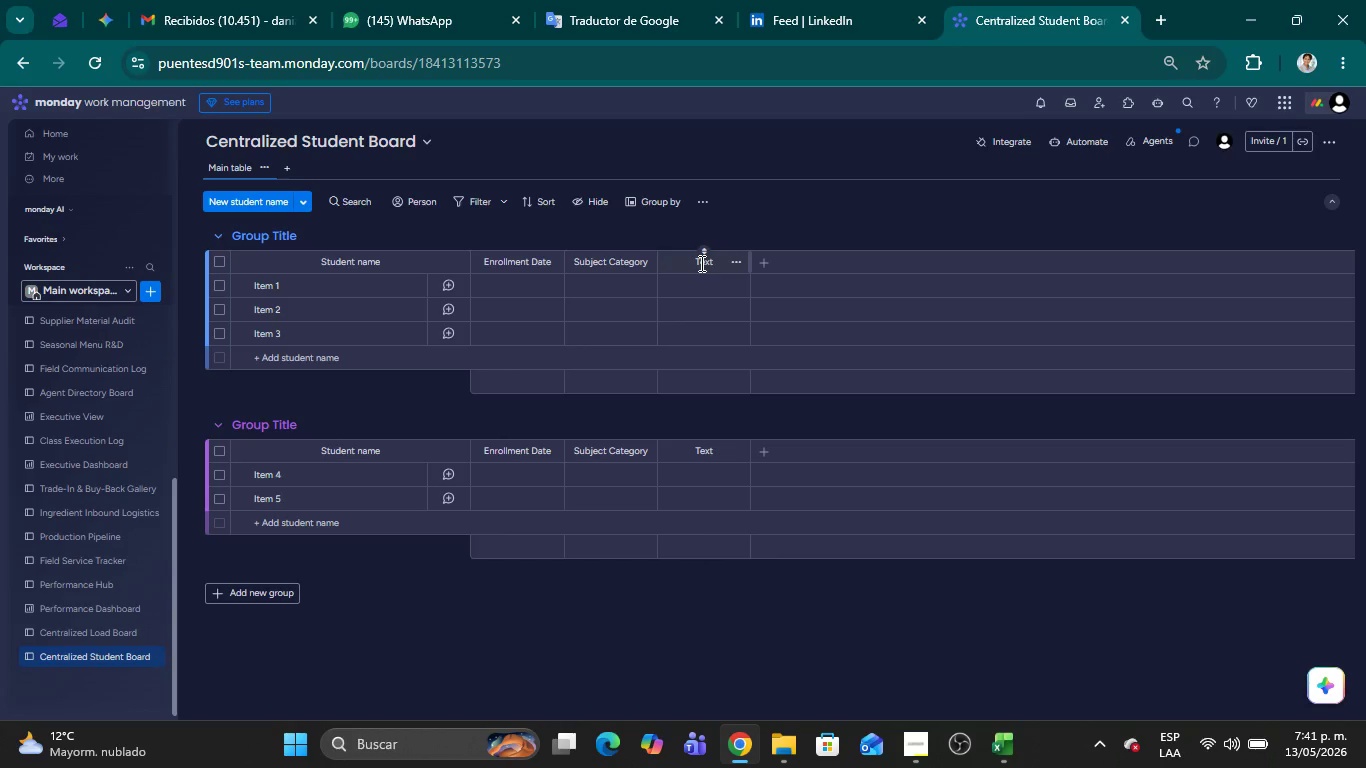 
double_click([700, 263])
 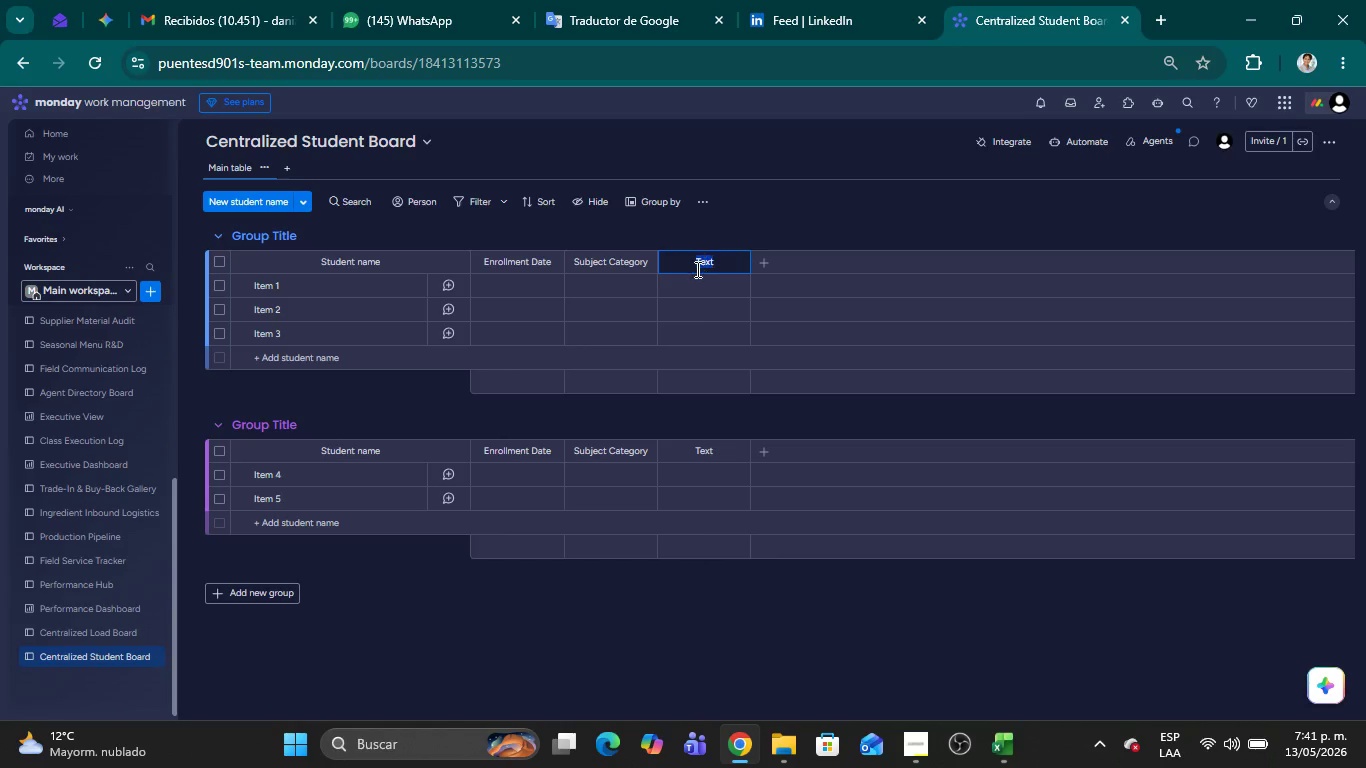 
key(Control+V)
 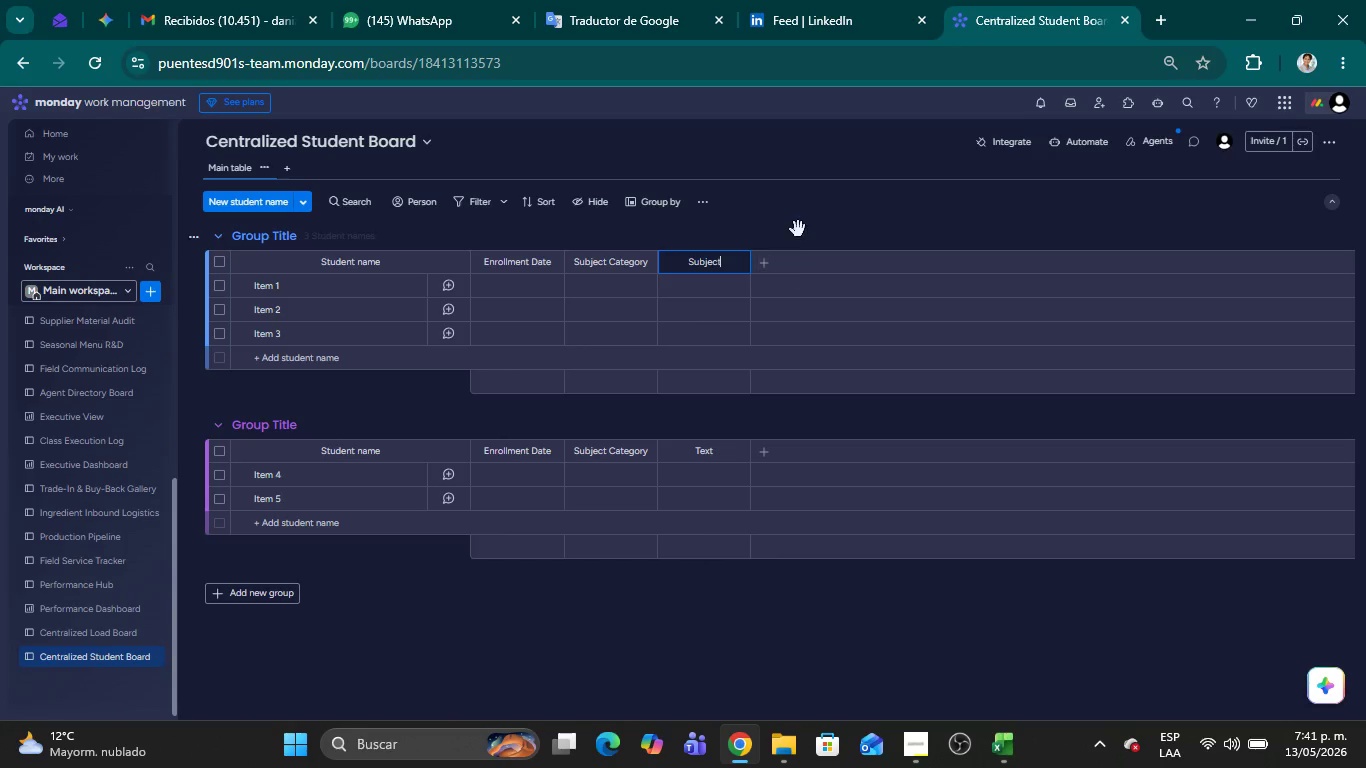 
left_click([793, 216])
 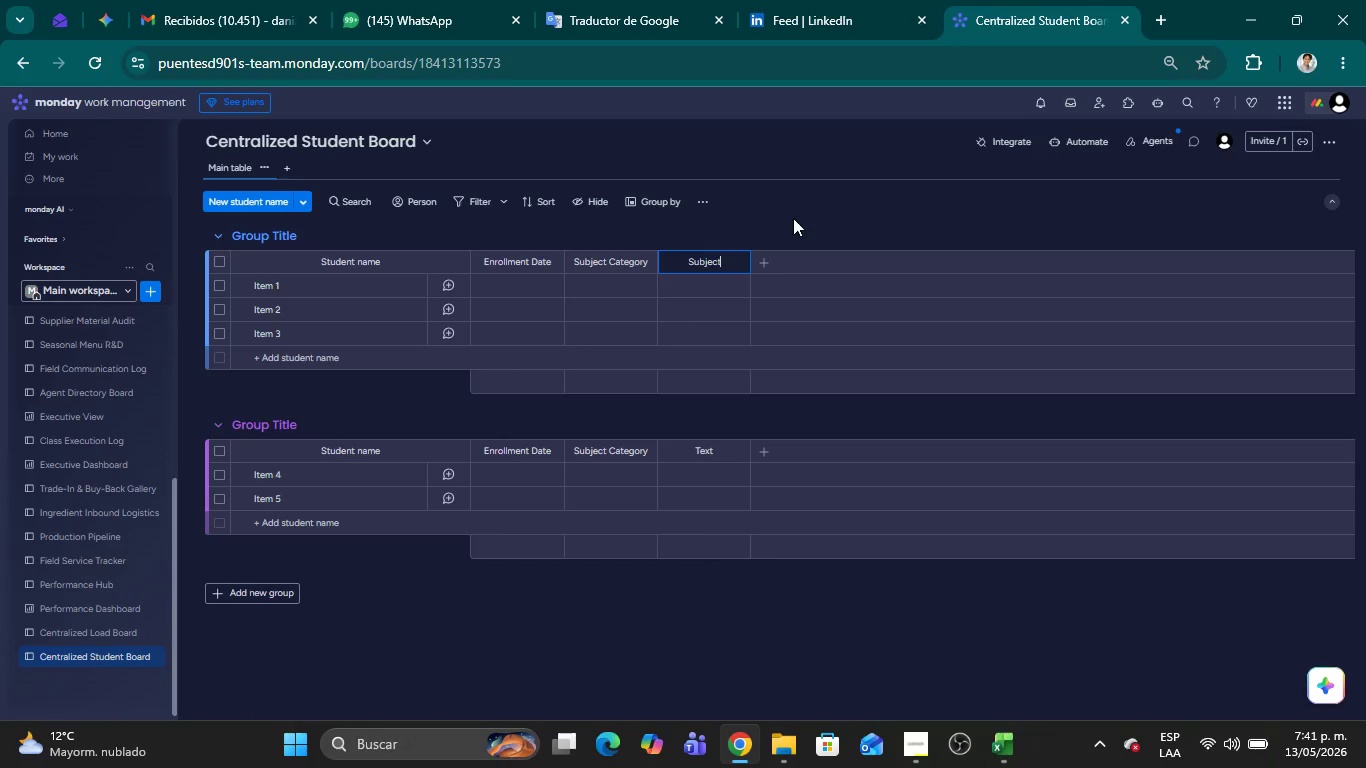 
key(Alt+AltLeft)
 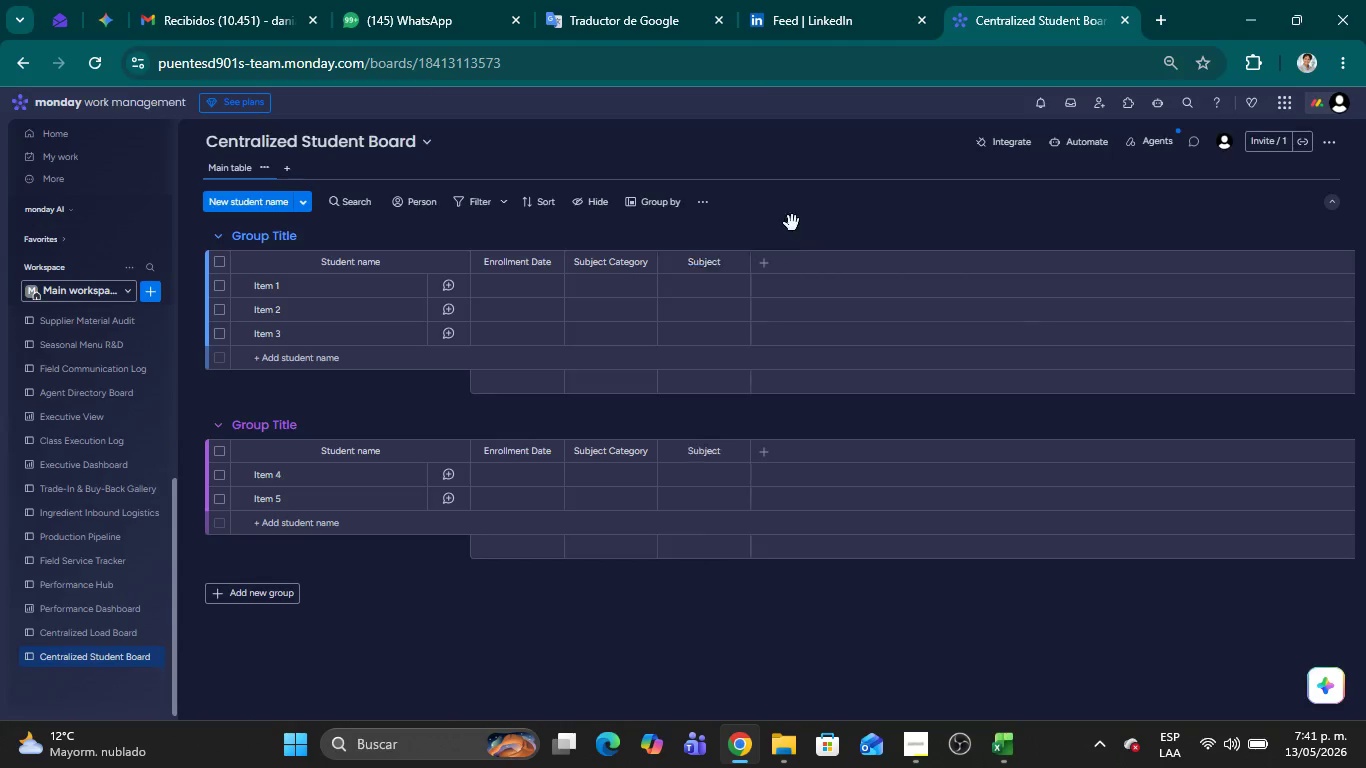 
key(Alt+Tab)
 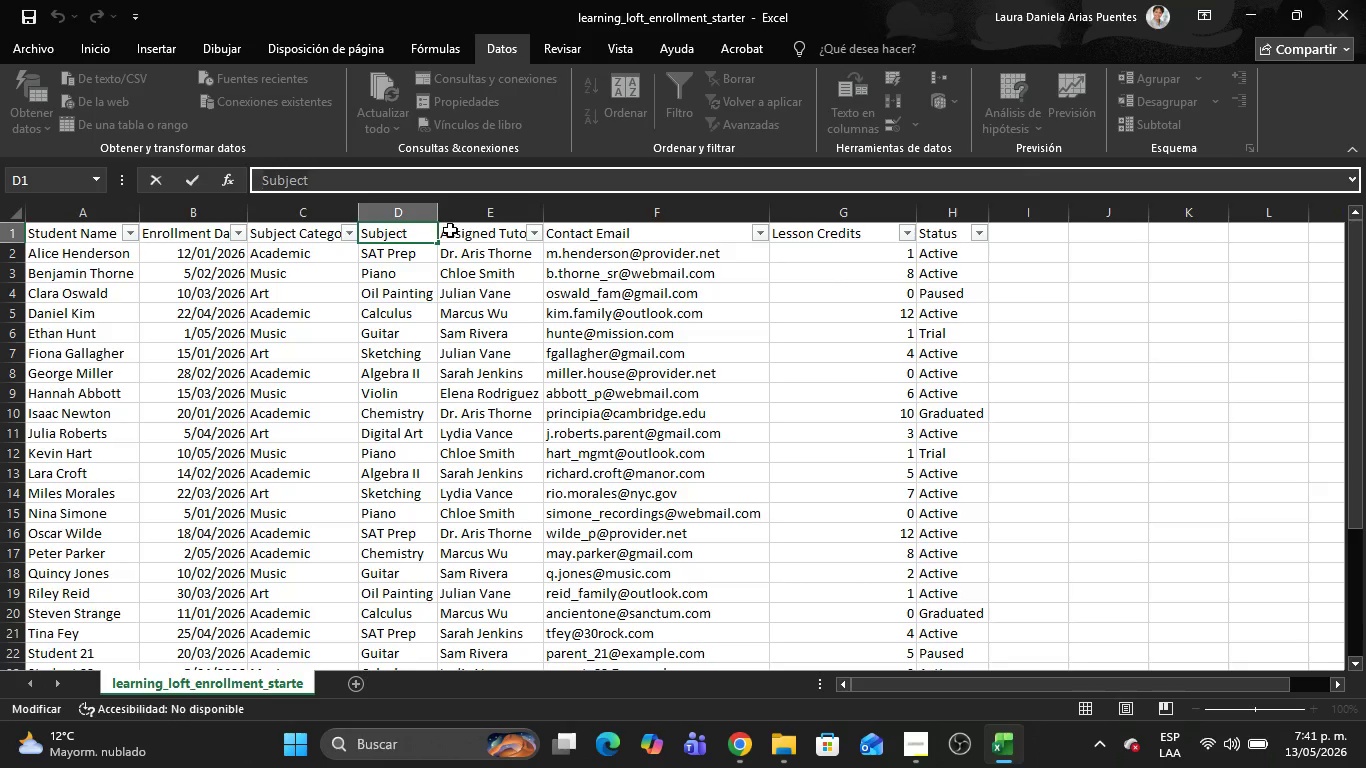 
left_click([471, 230])
 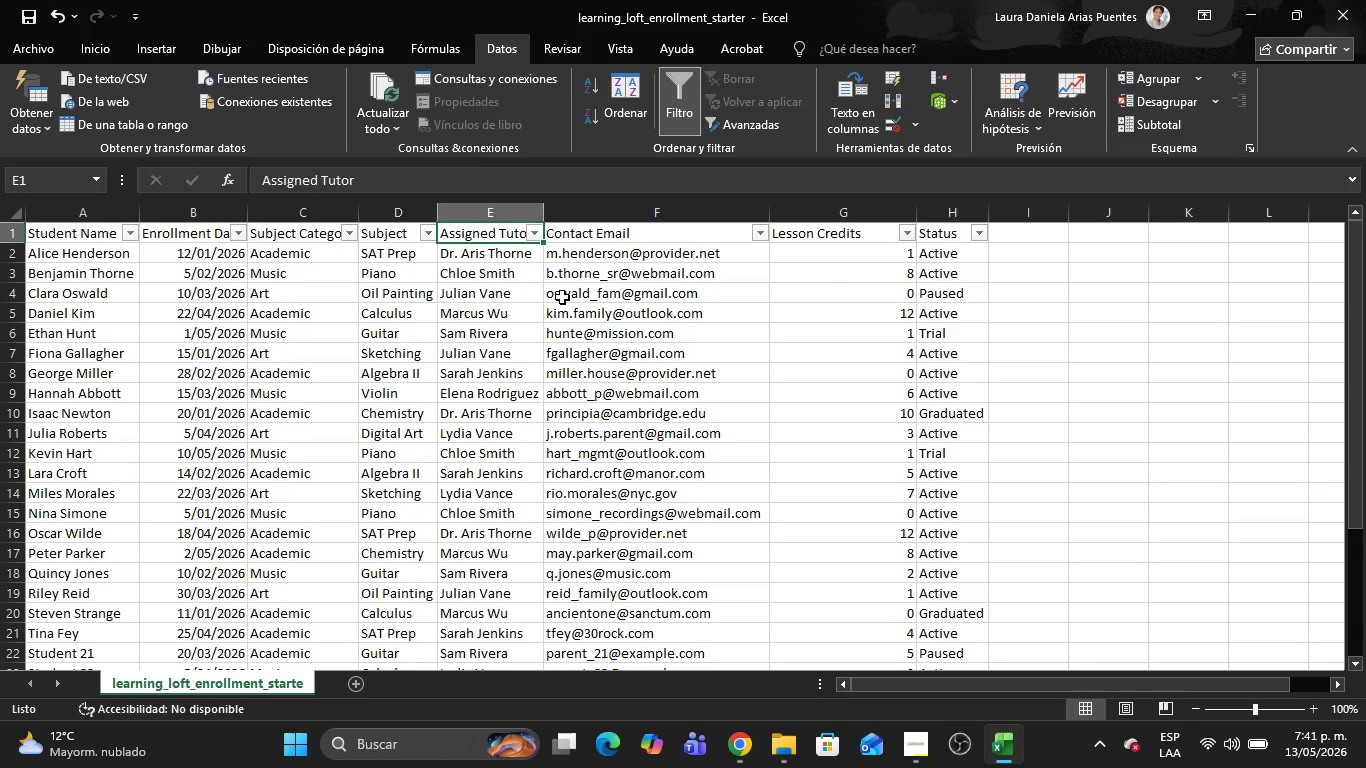 
key(Alt+AltLeft)
 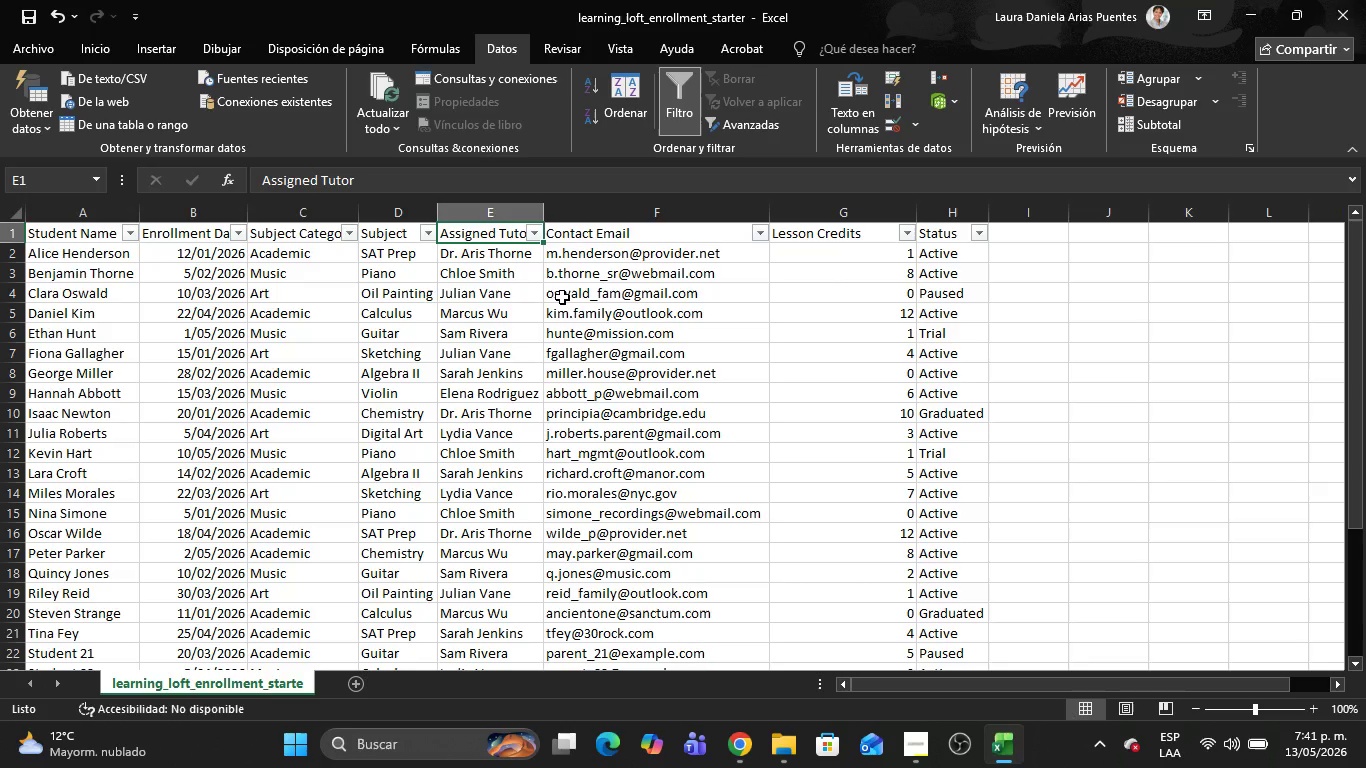 
key(Alt+Tab)
 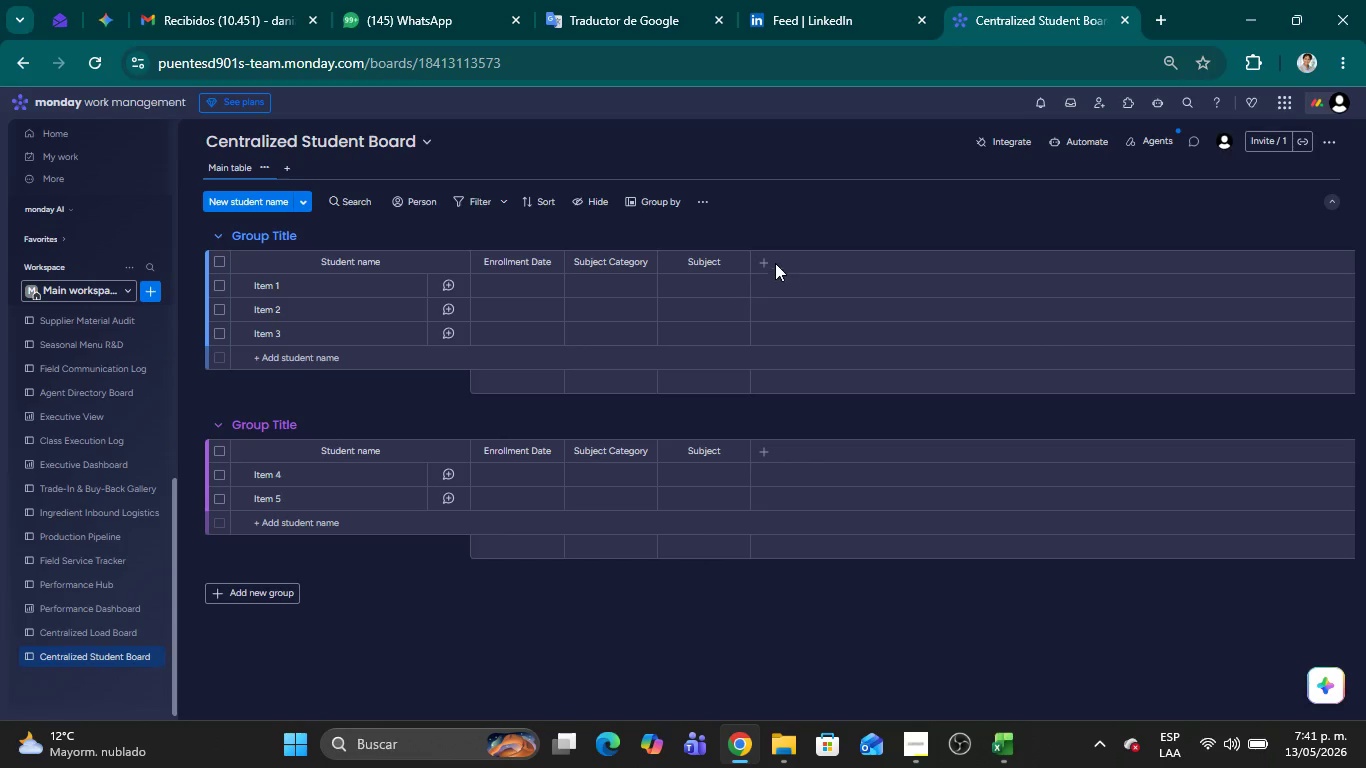 
left_click([764, 261])
 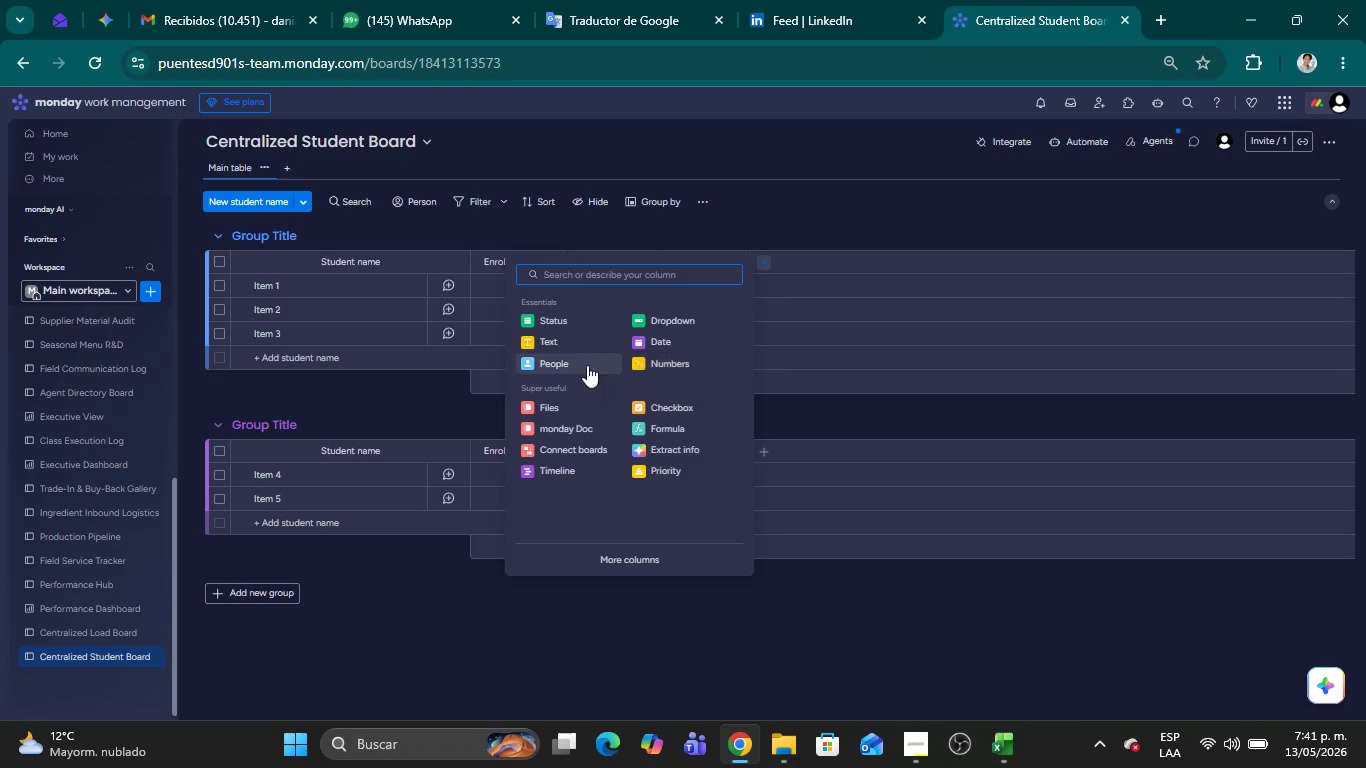 
left_click([544, 339])
 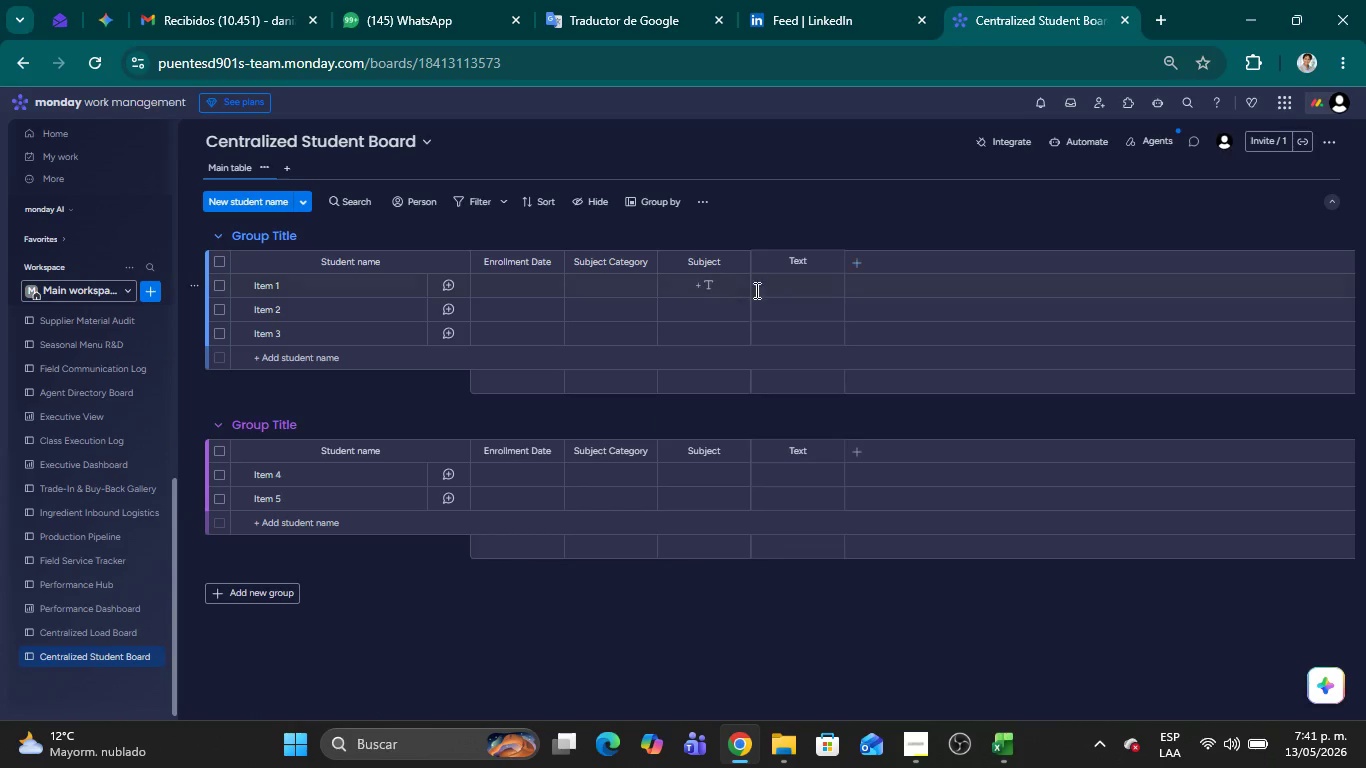 
key(Alt+AltLeft)
 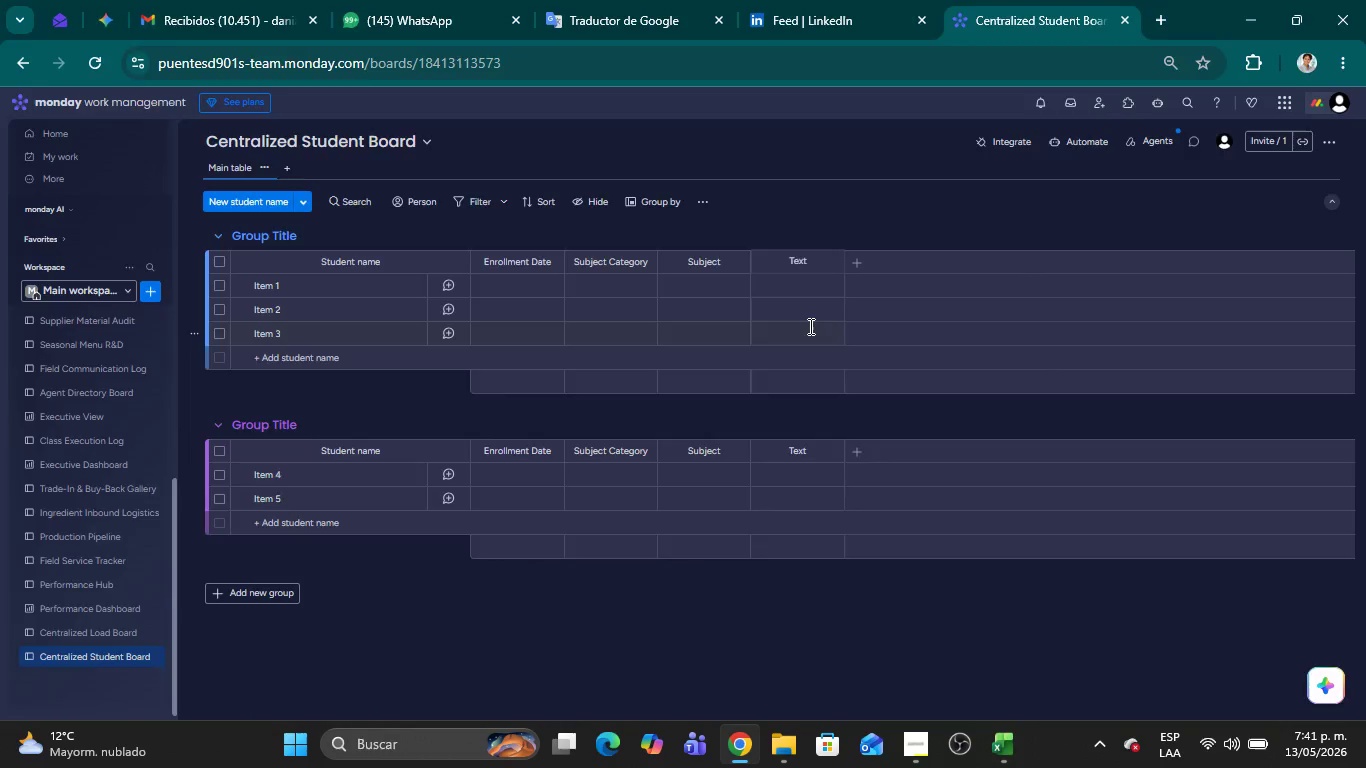 
key(Alt+Tab)
 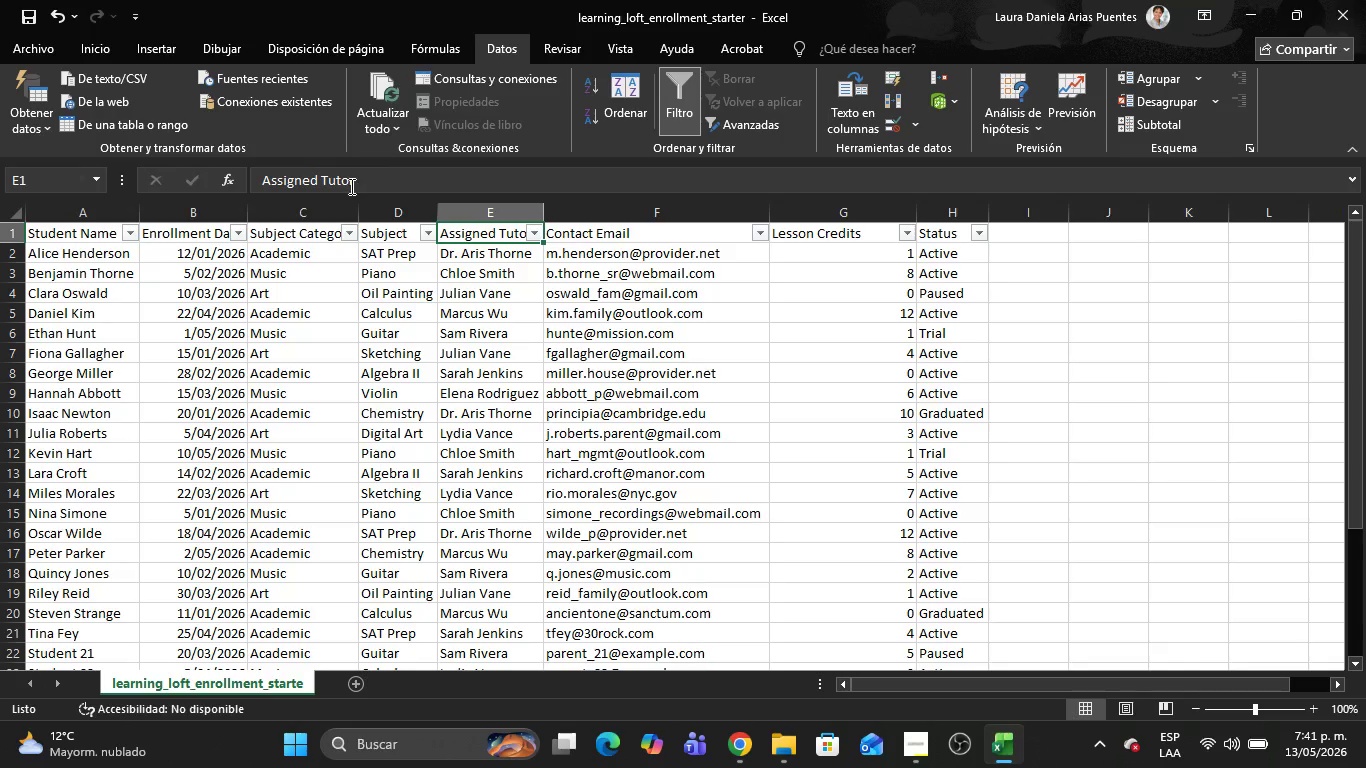 
left_click_drag(start_coordinate=[388, 173], to_coordinate=[178, 176])
 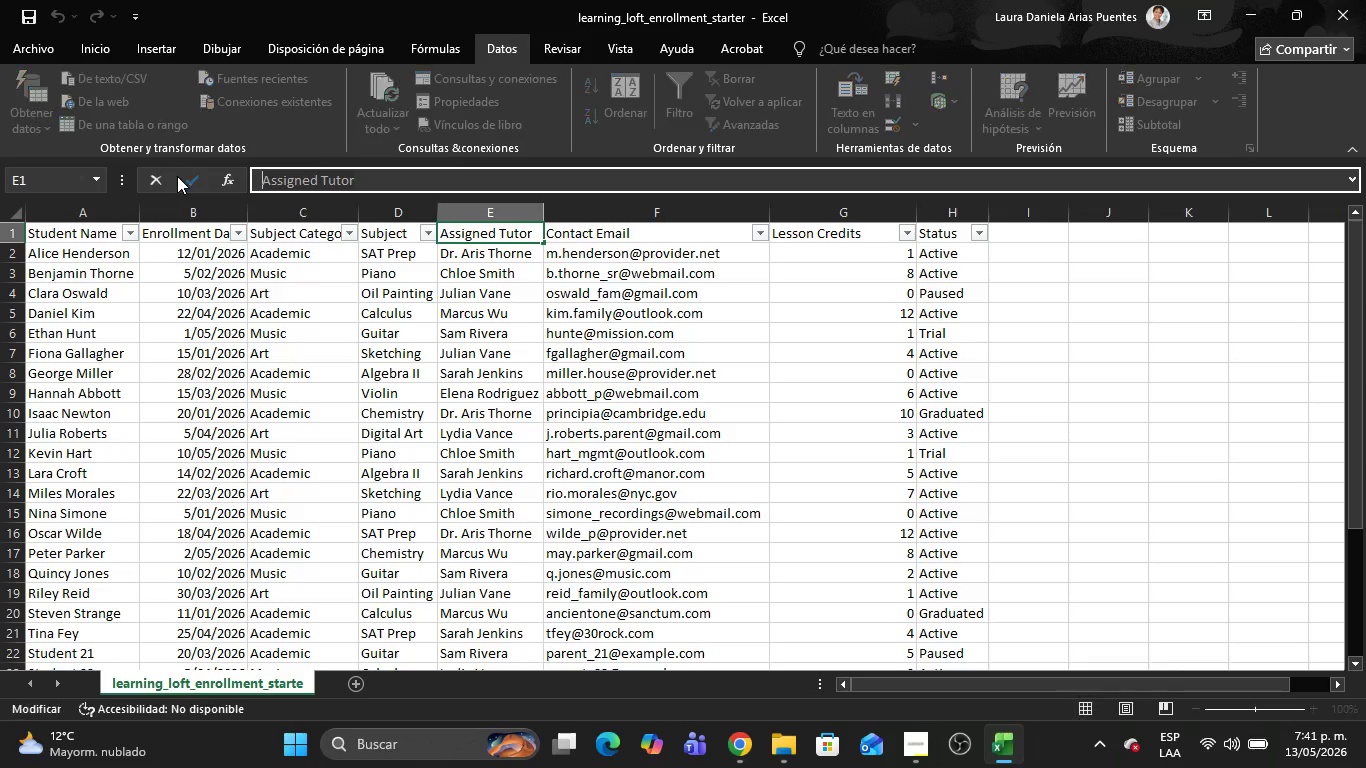 
key(Control+C)
 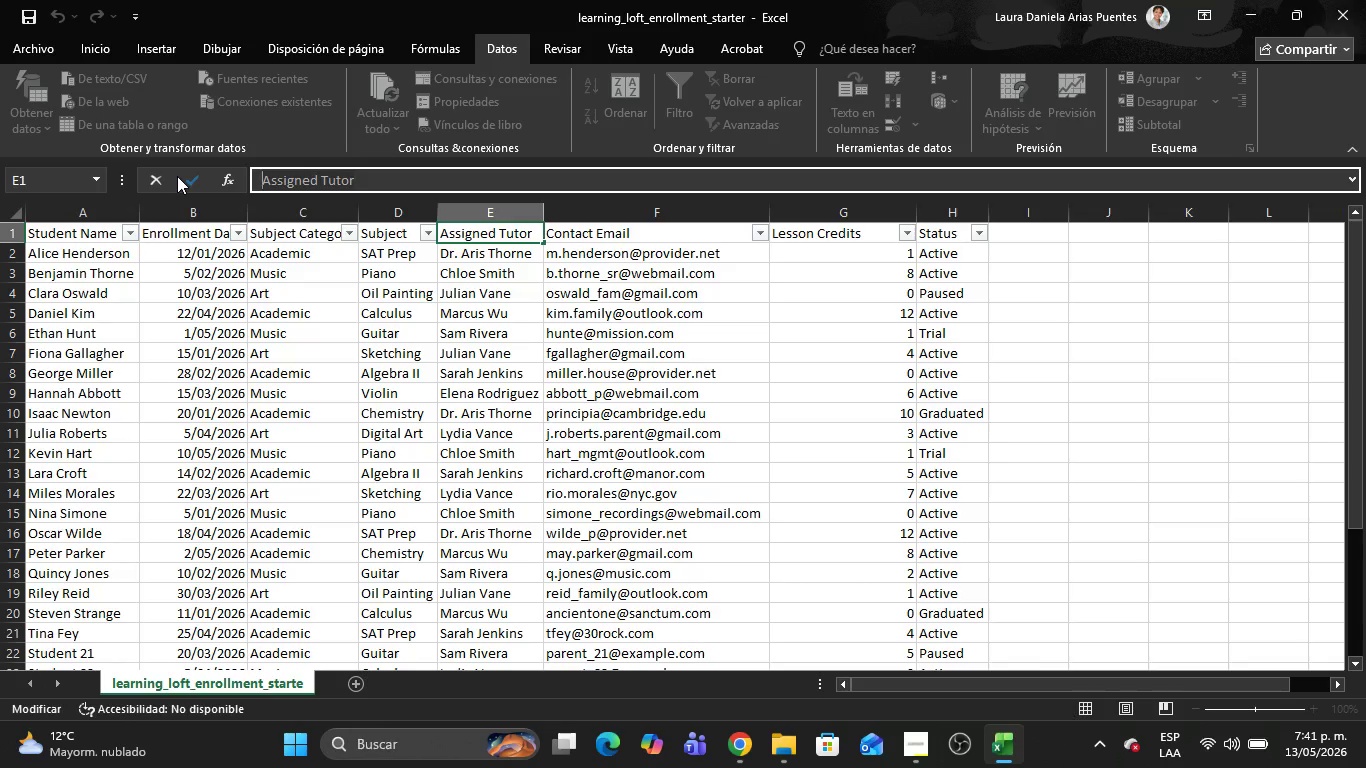 
key(Alt+AltLeft)
 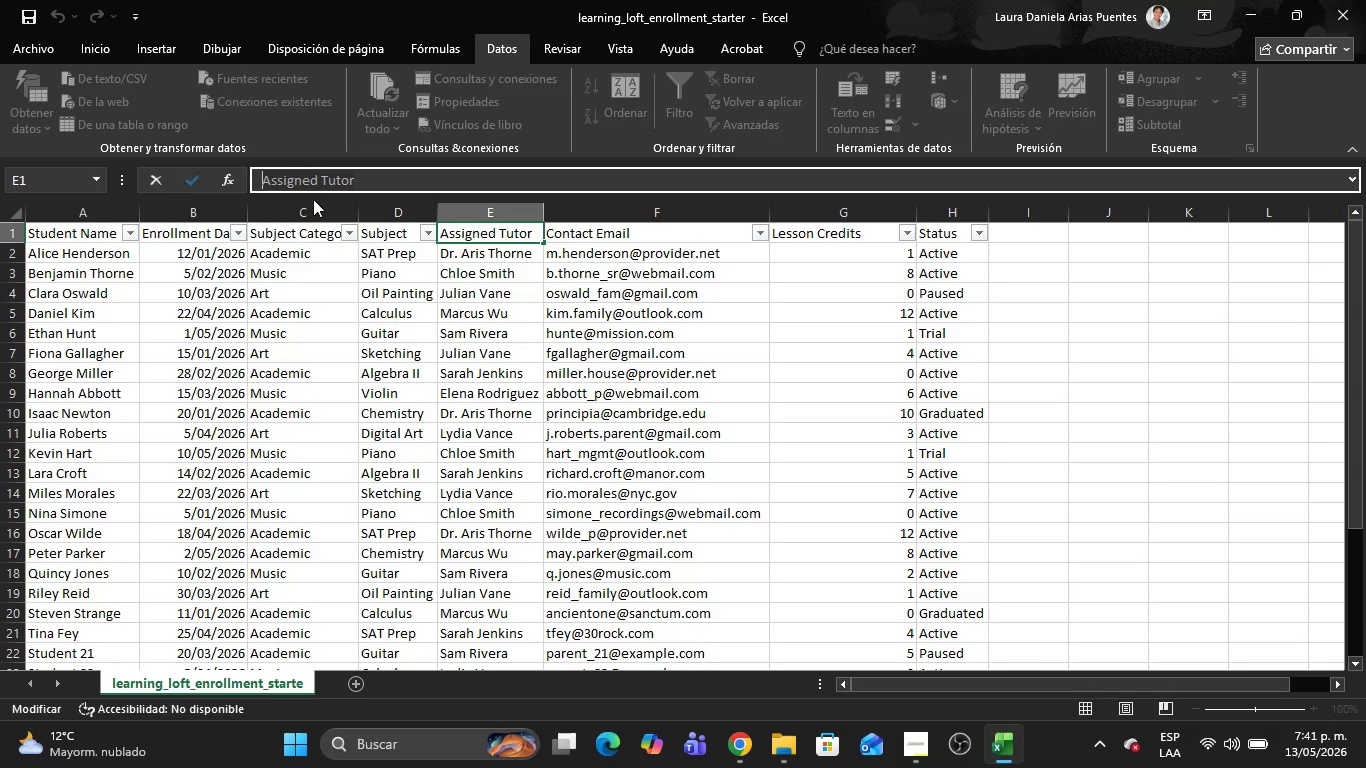 
key(Alt+Tab)
 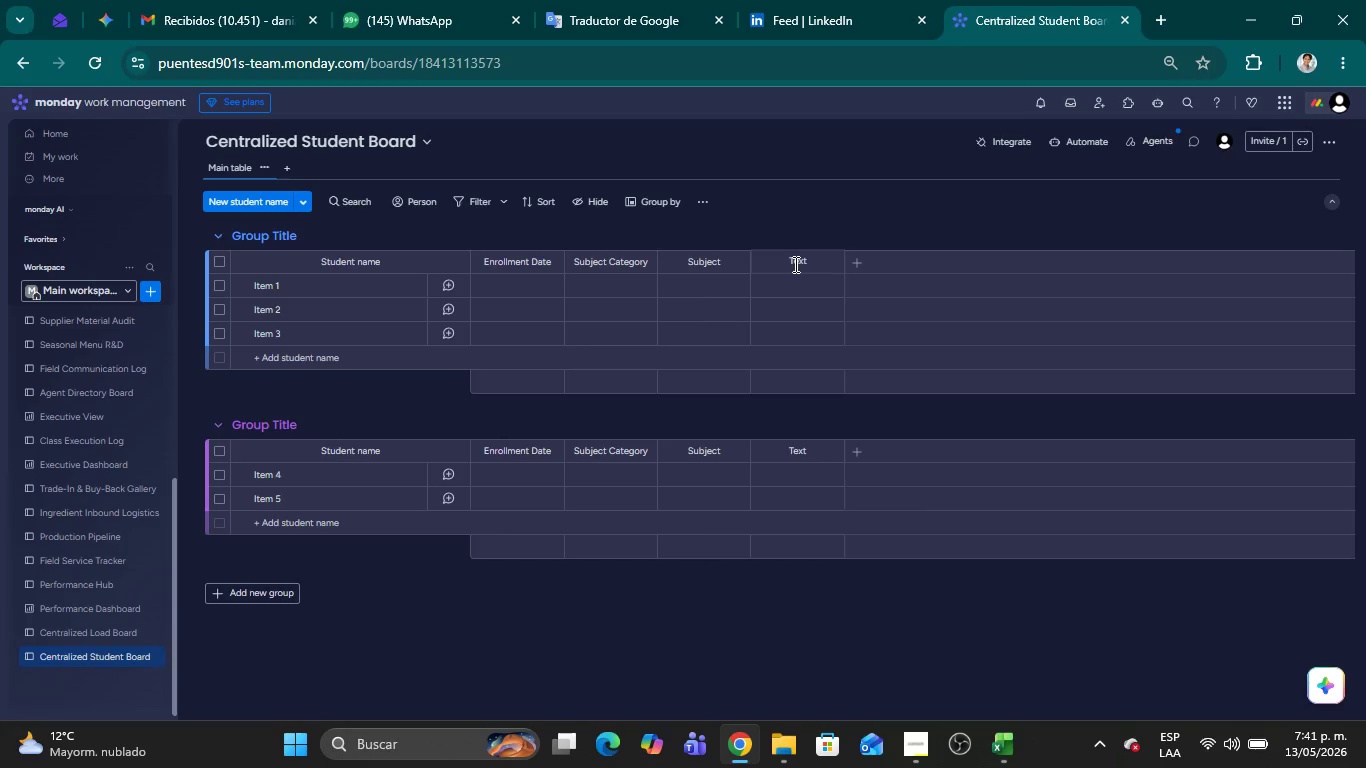 
double_click([794, 264])
 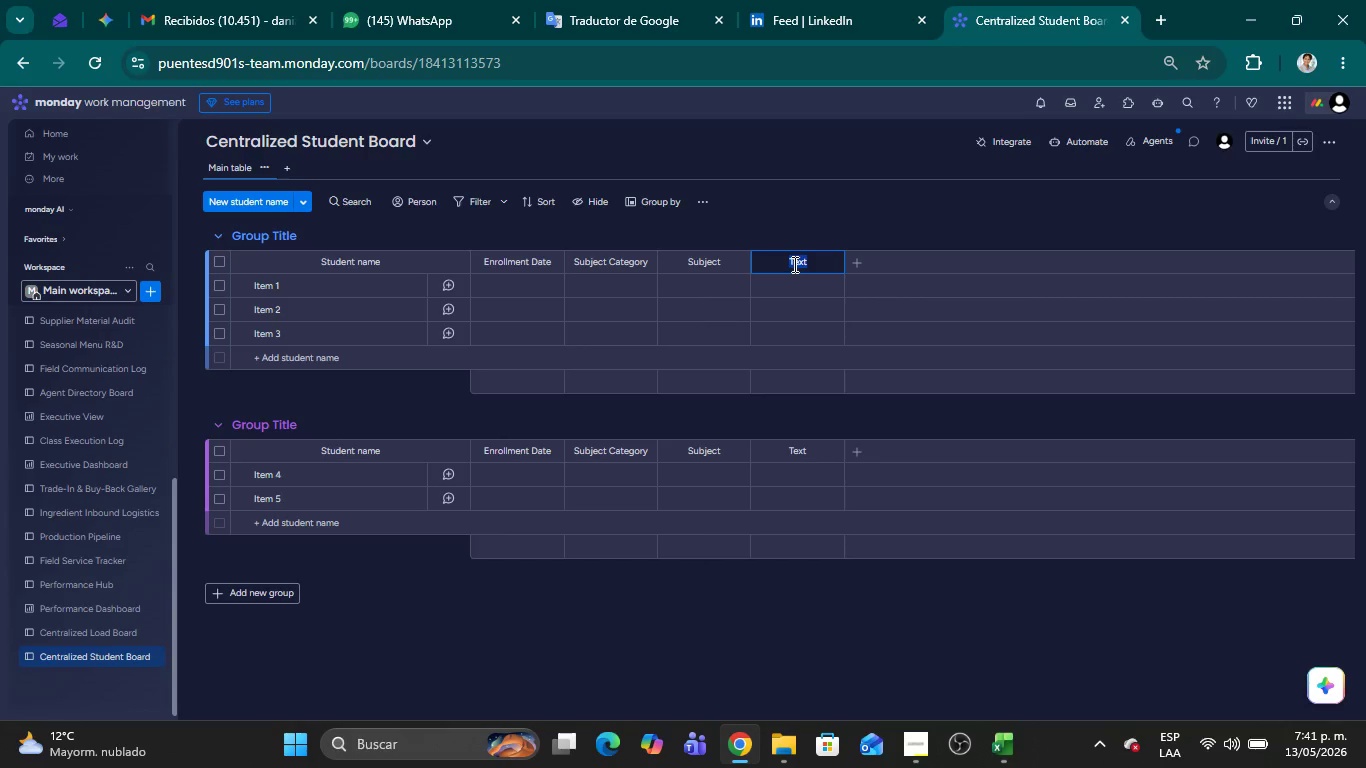 
key(Control+V)
 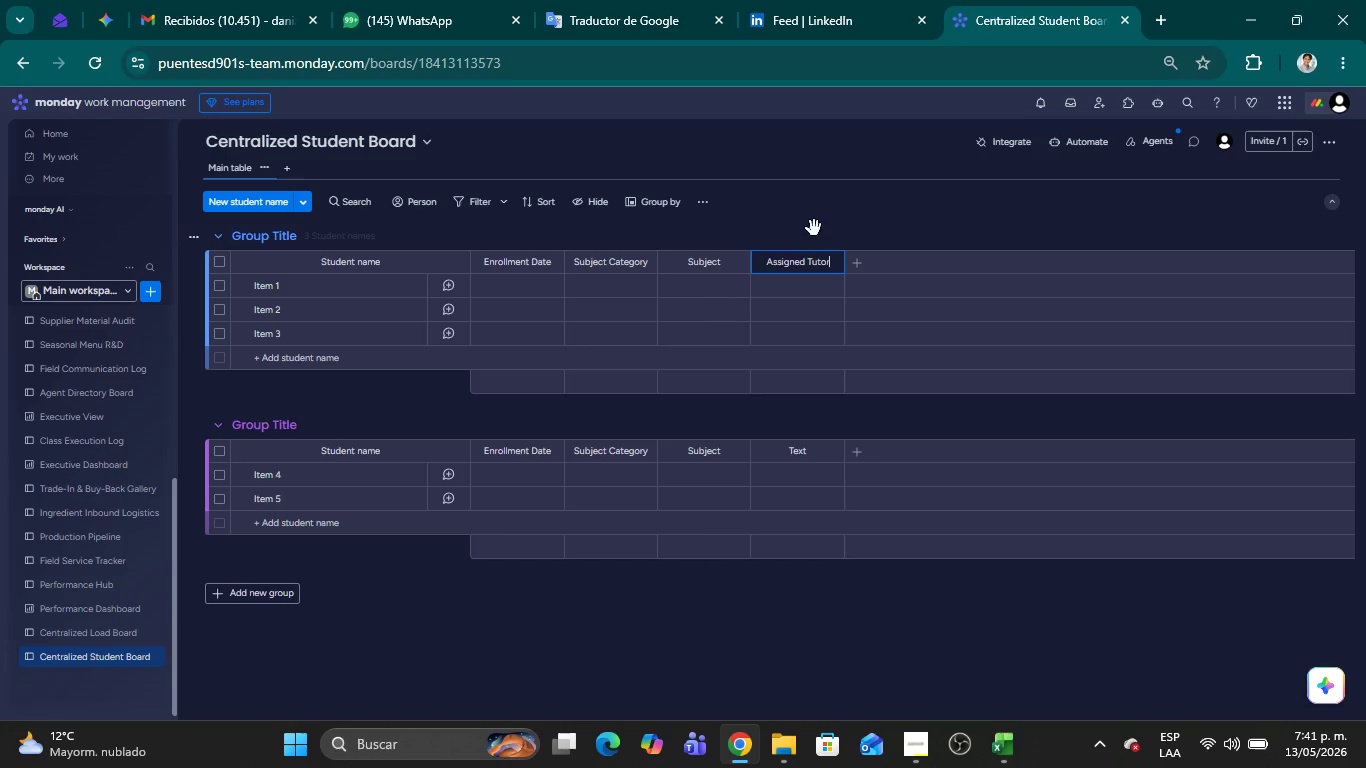 
left_click([815, 227])
 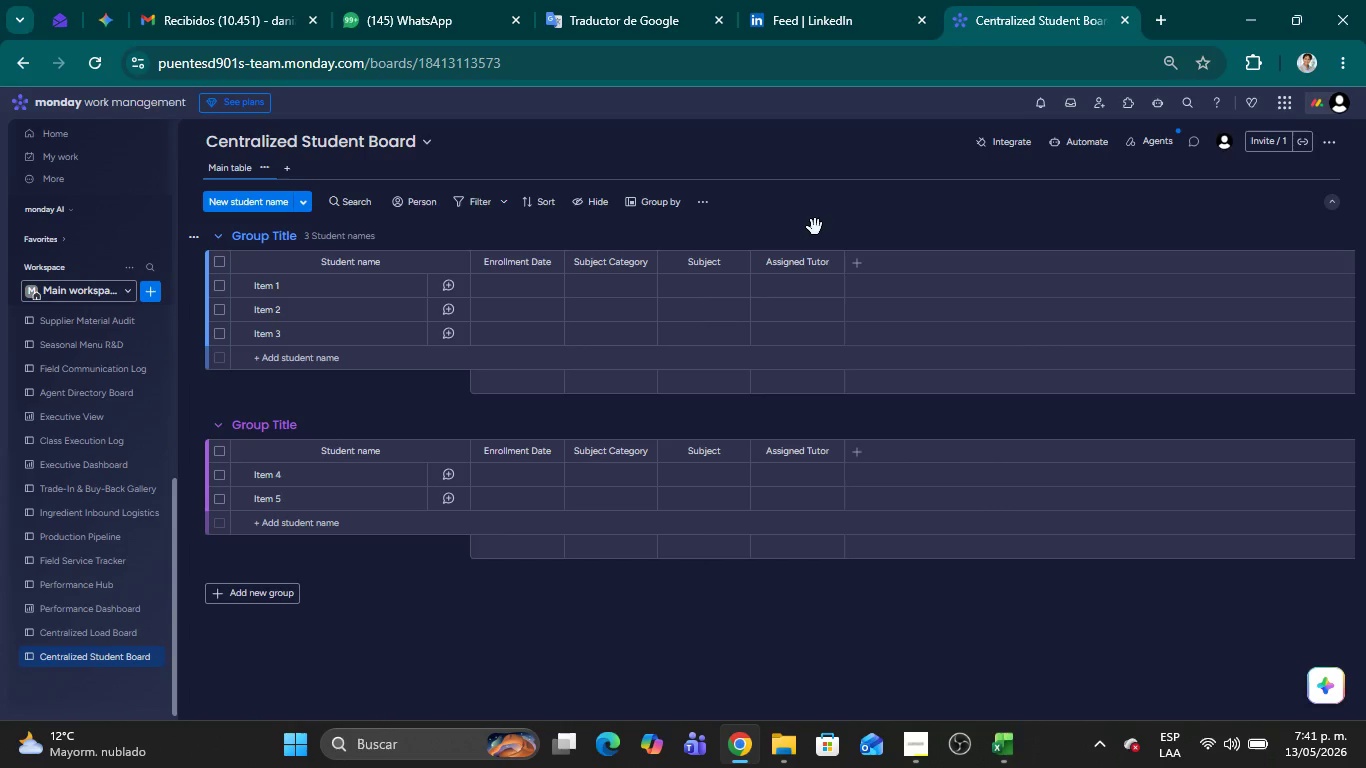 
key(Alt+AltLeft)
 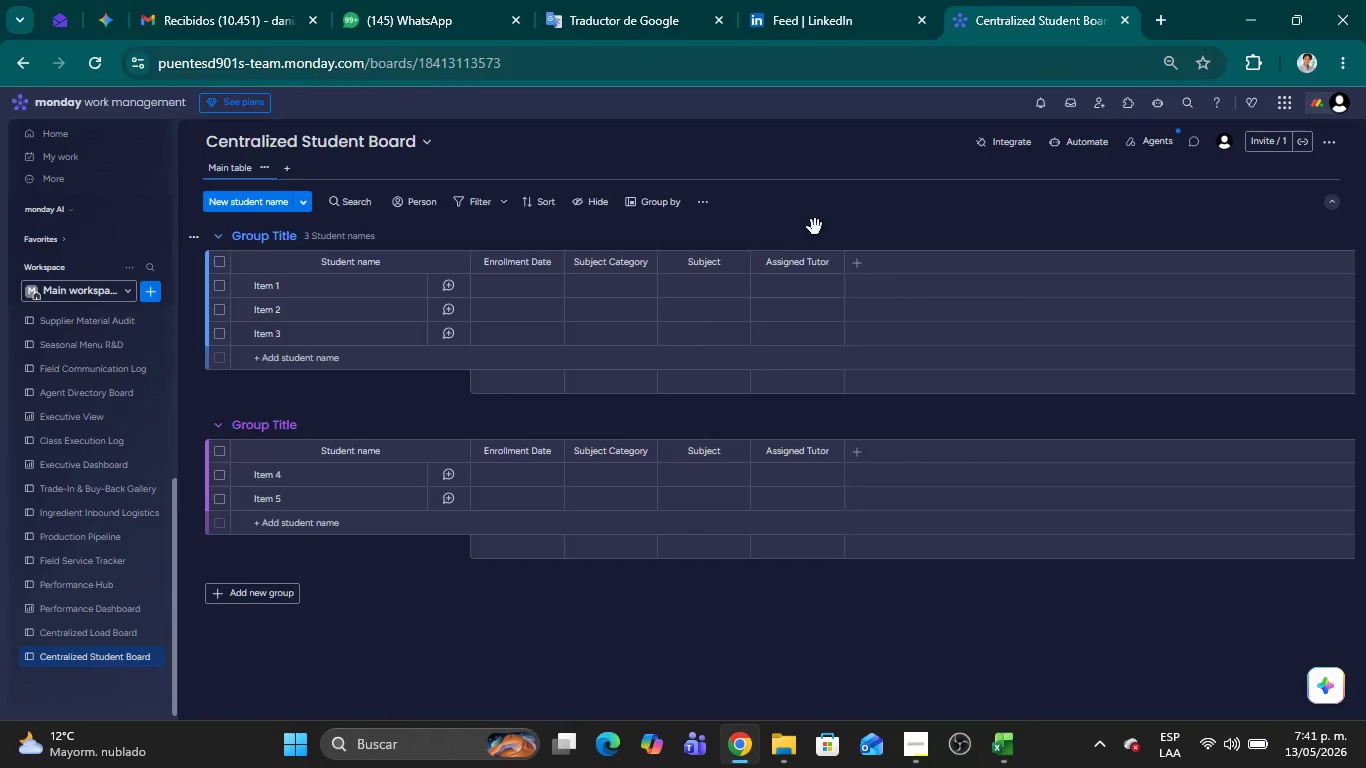 
key(Alt+Tab)
 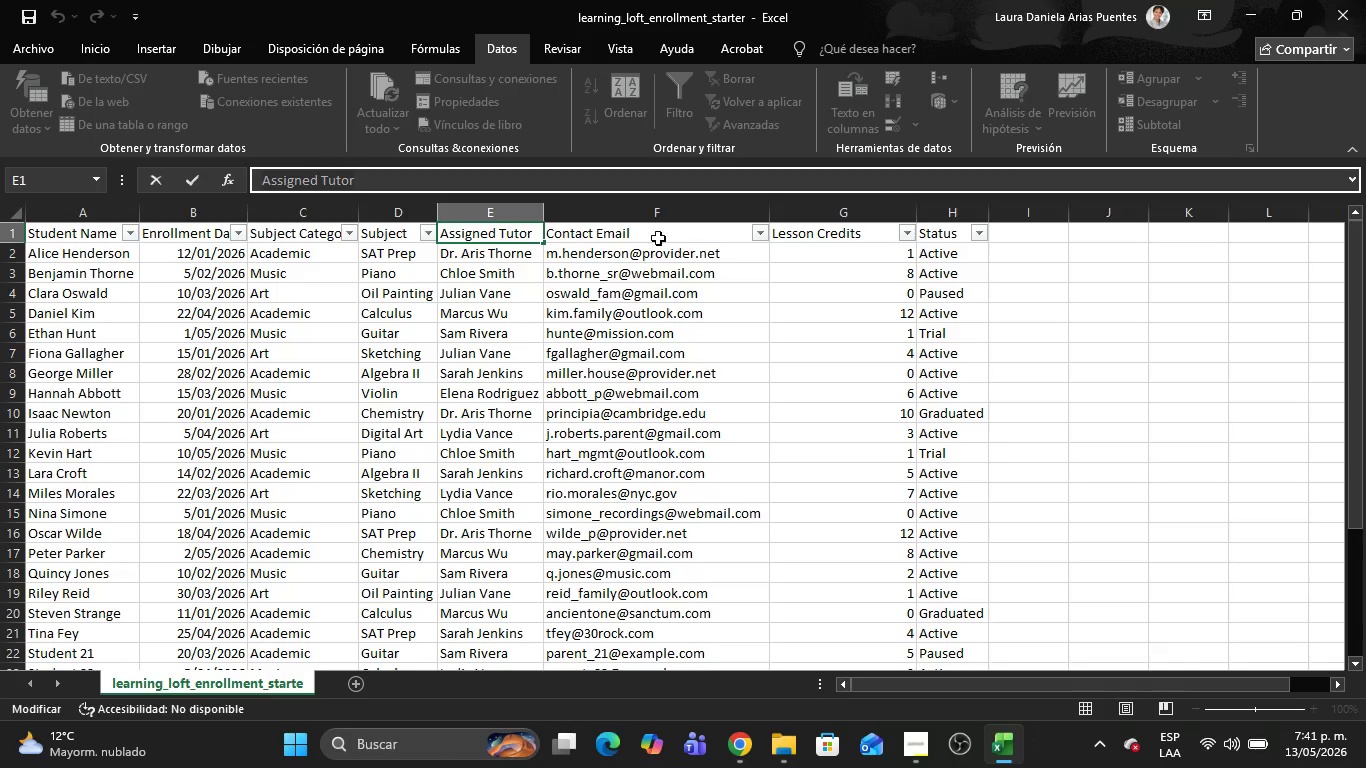 
left_click([644, 237])
 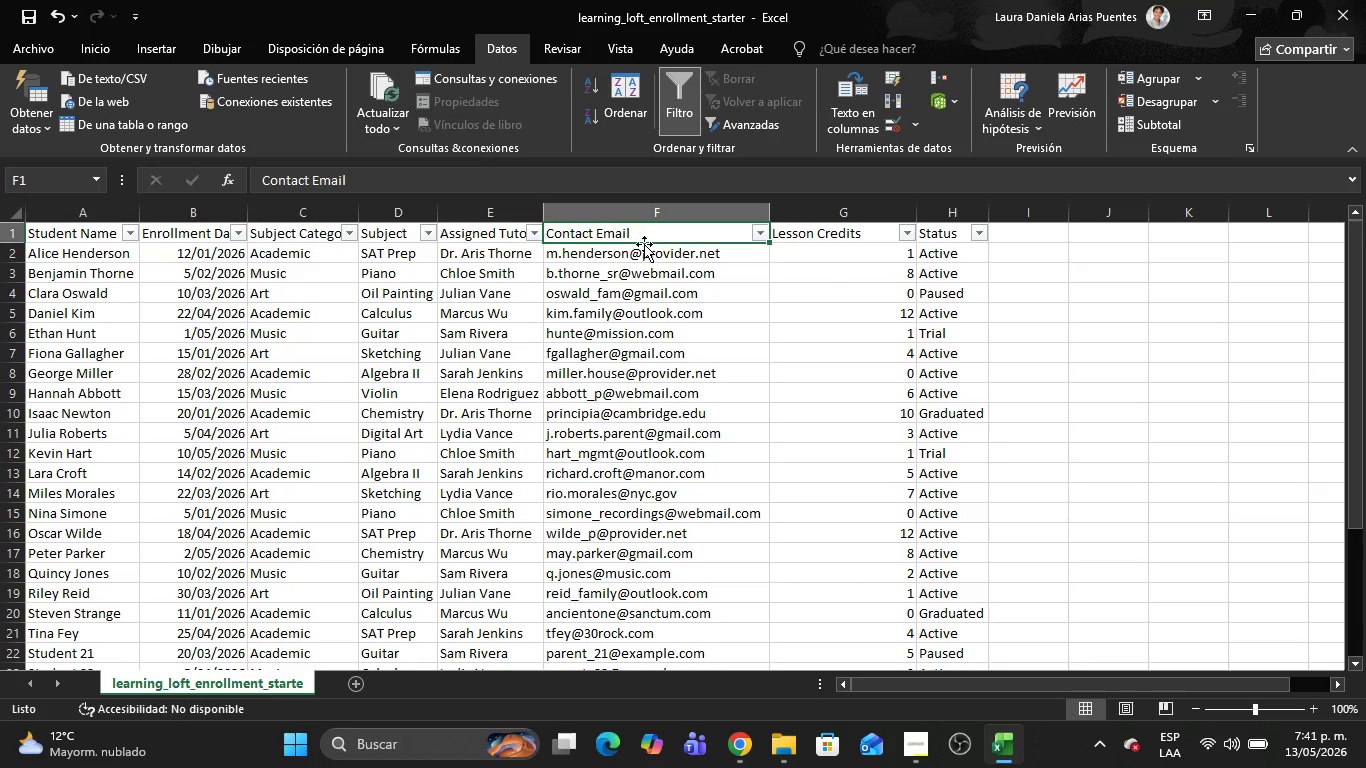 
key(Alt+AltLeft)
 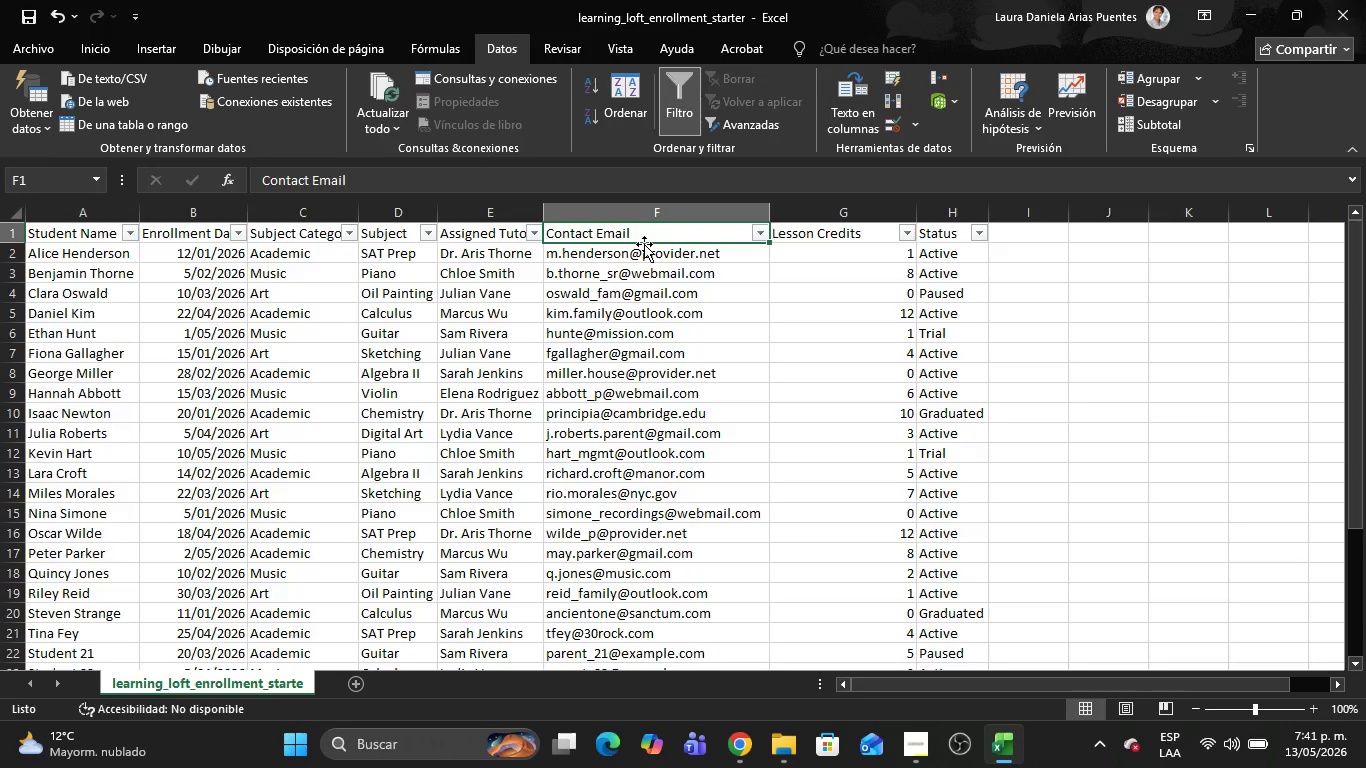 
key(Alt+Tab)
 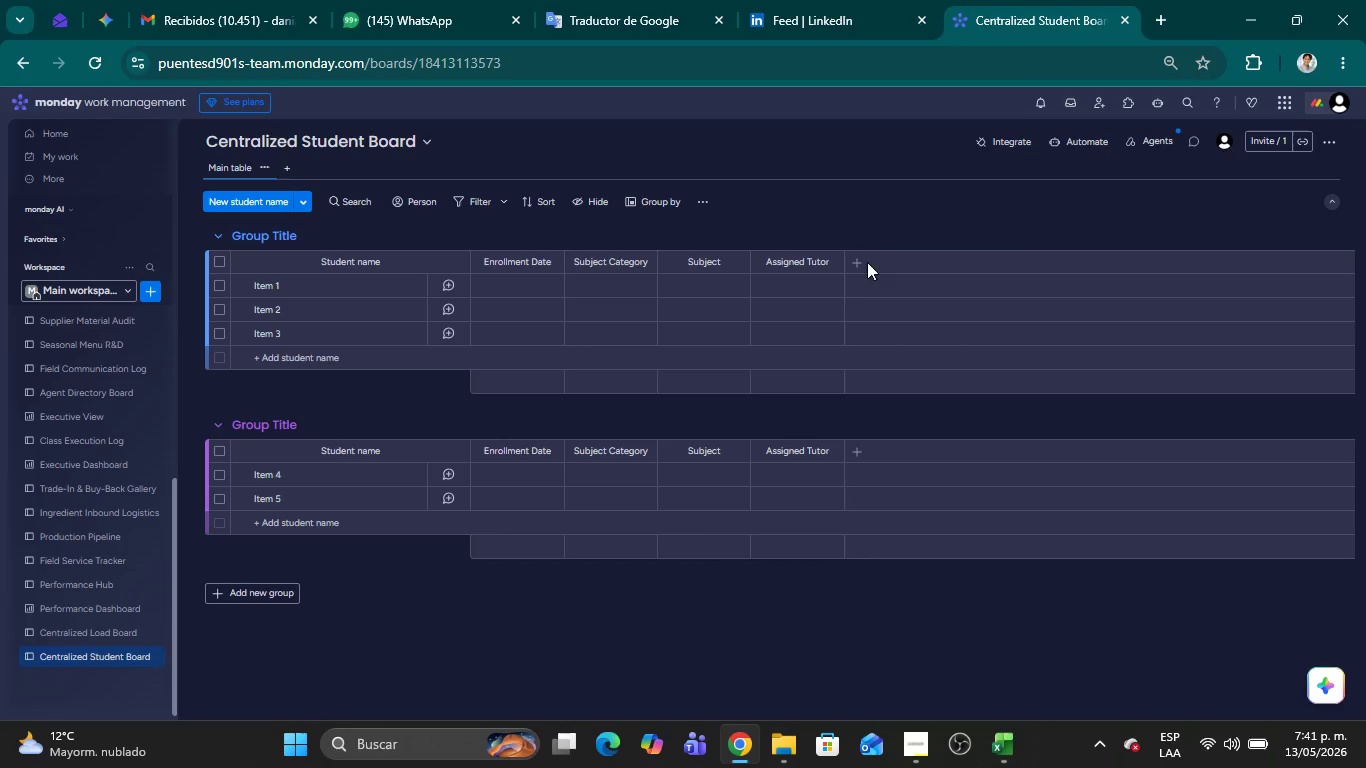 
left_click([859, 262])
 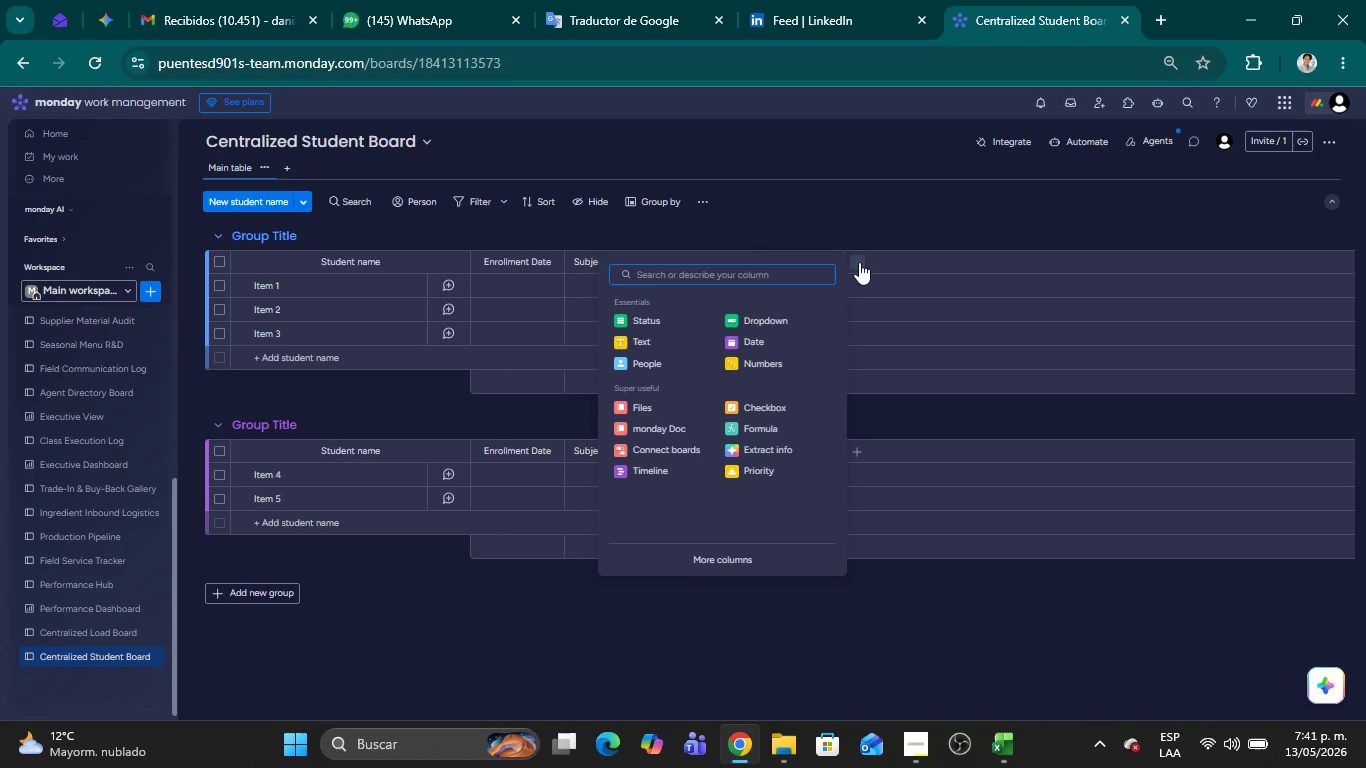 
type(emai)
 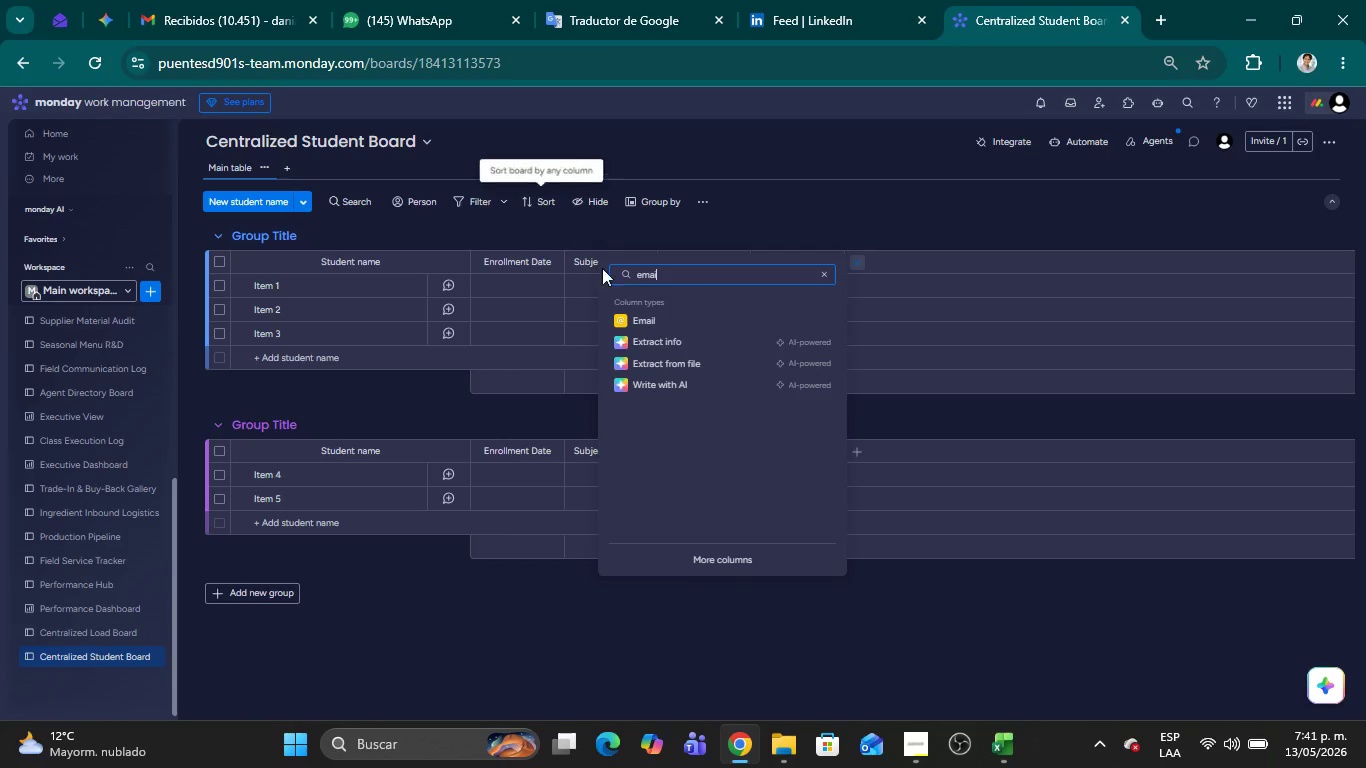 
left_click([694, 324])
 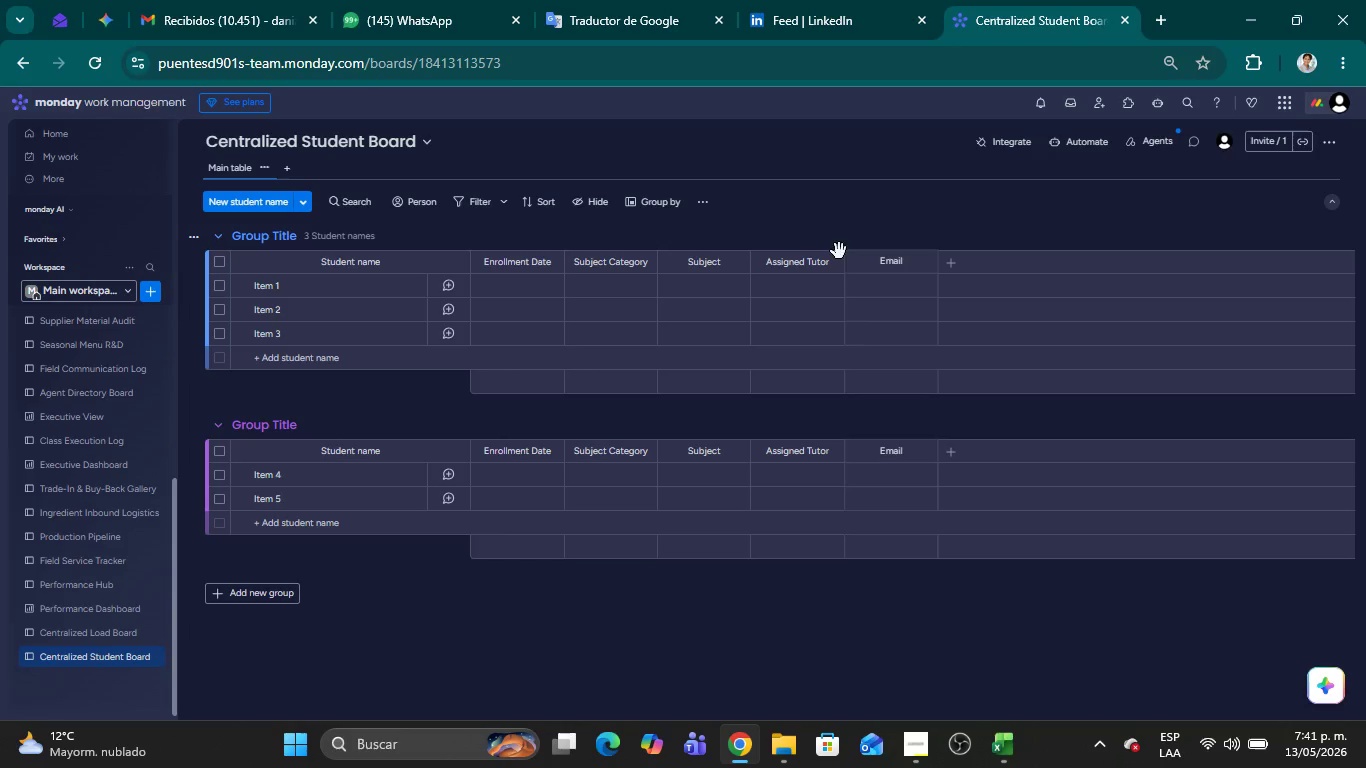 
key(Alt+Tab)
 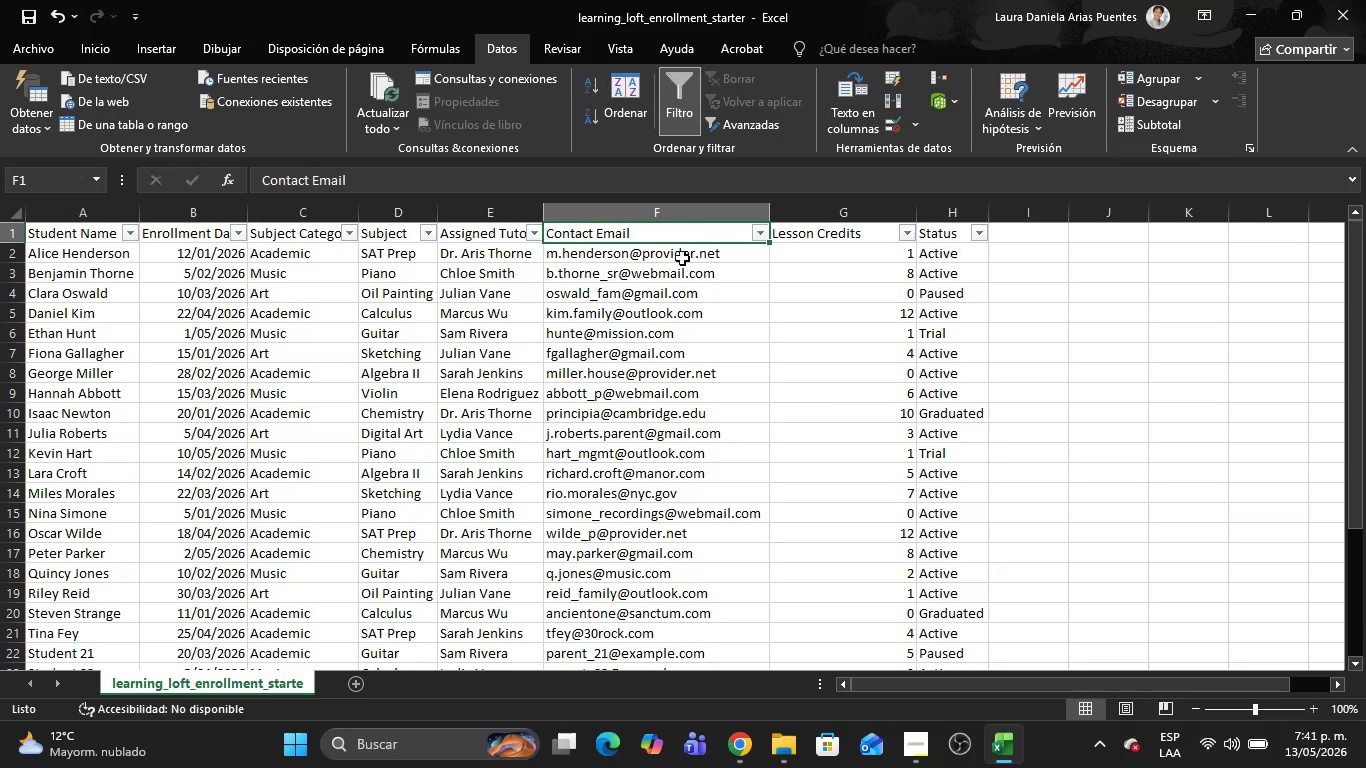 
key(Alt+AltLeft)
 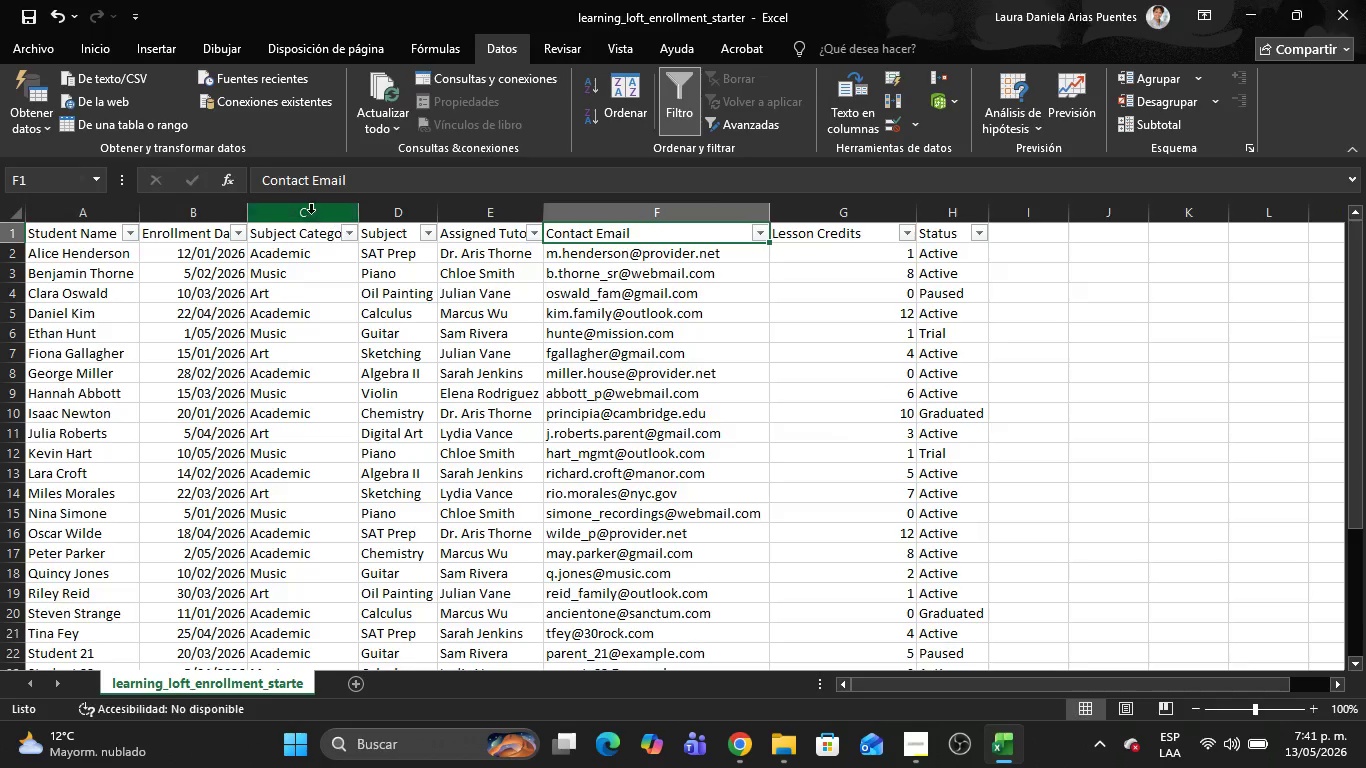 
key(Alt+Tab)
 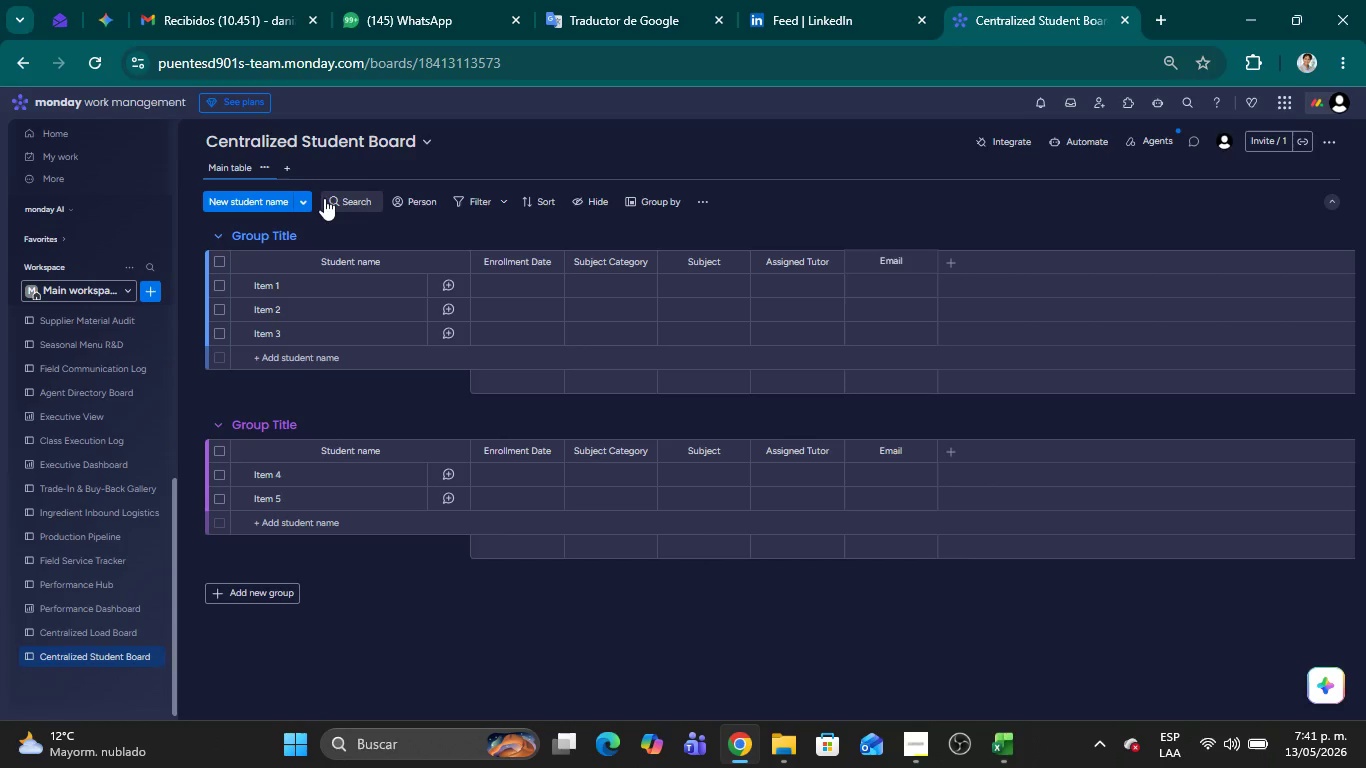 
key(Alt+AltLeft)
 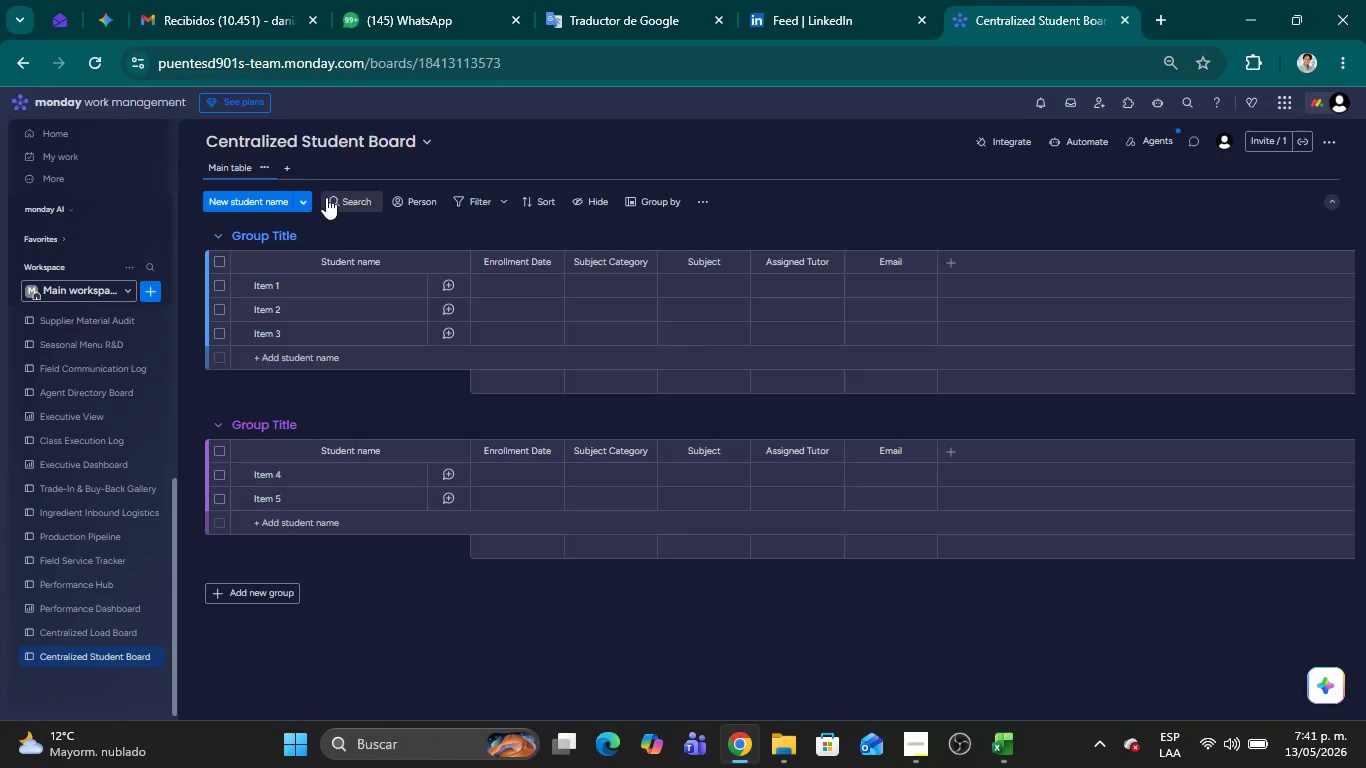 
key(Alt+Tab)
 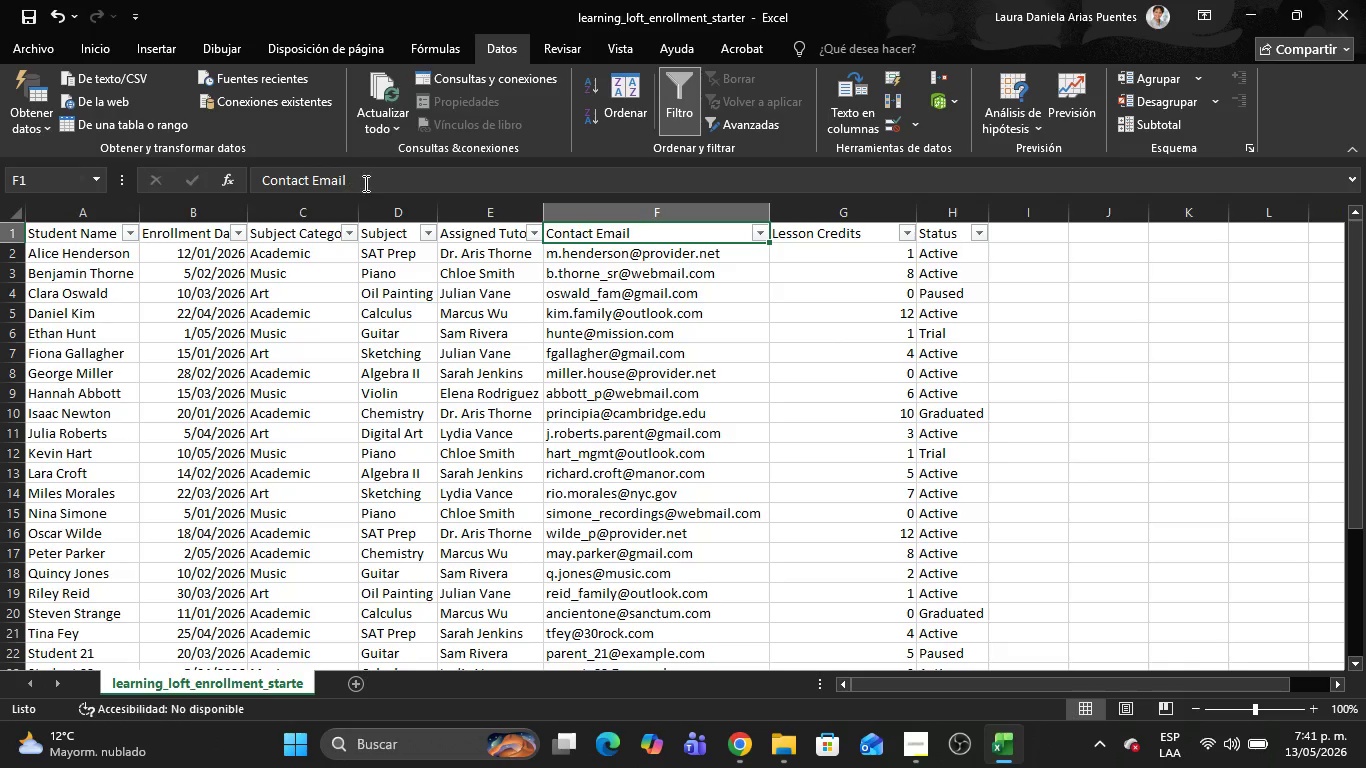 
left_click_drag(start_coordinate=[366, 180], to_coordinate=[252, 170])
 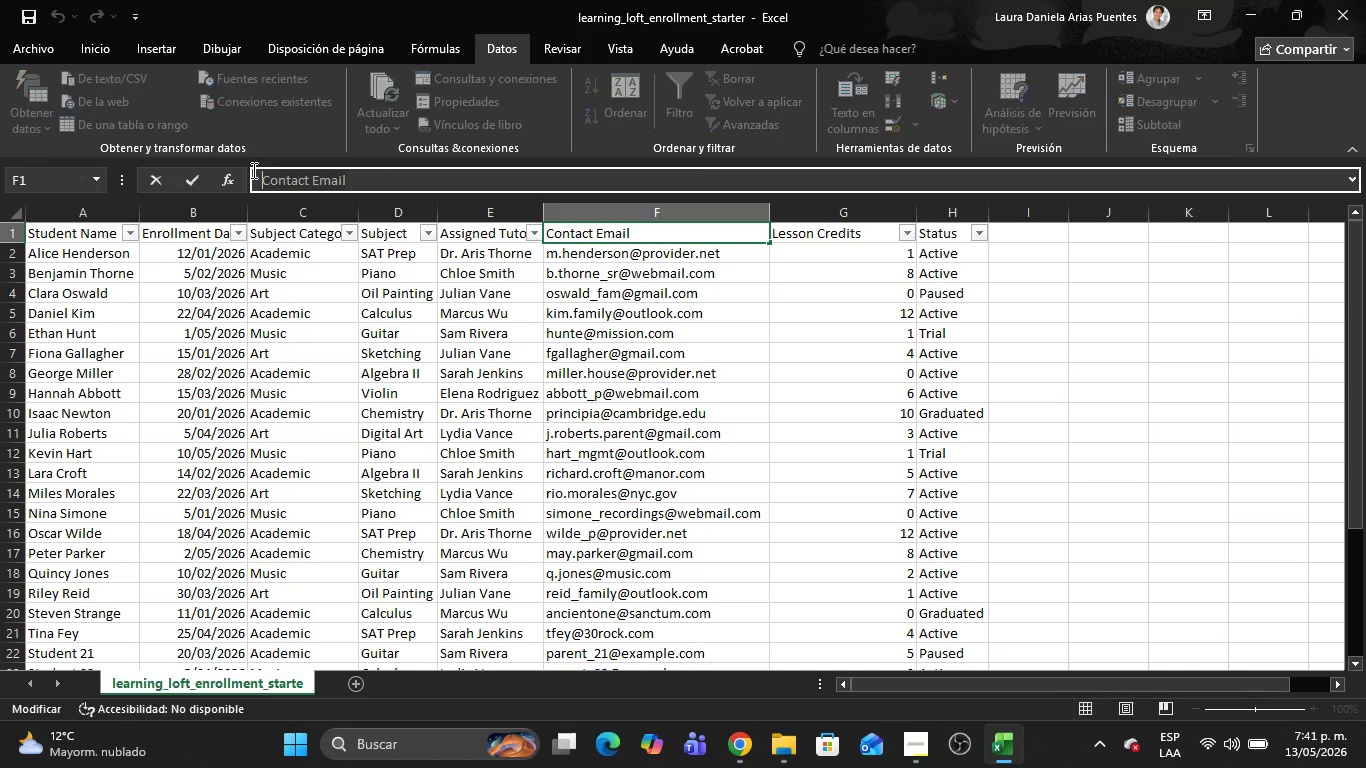 
key(Control+C)
 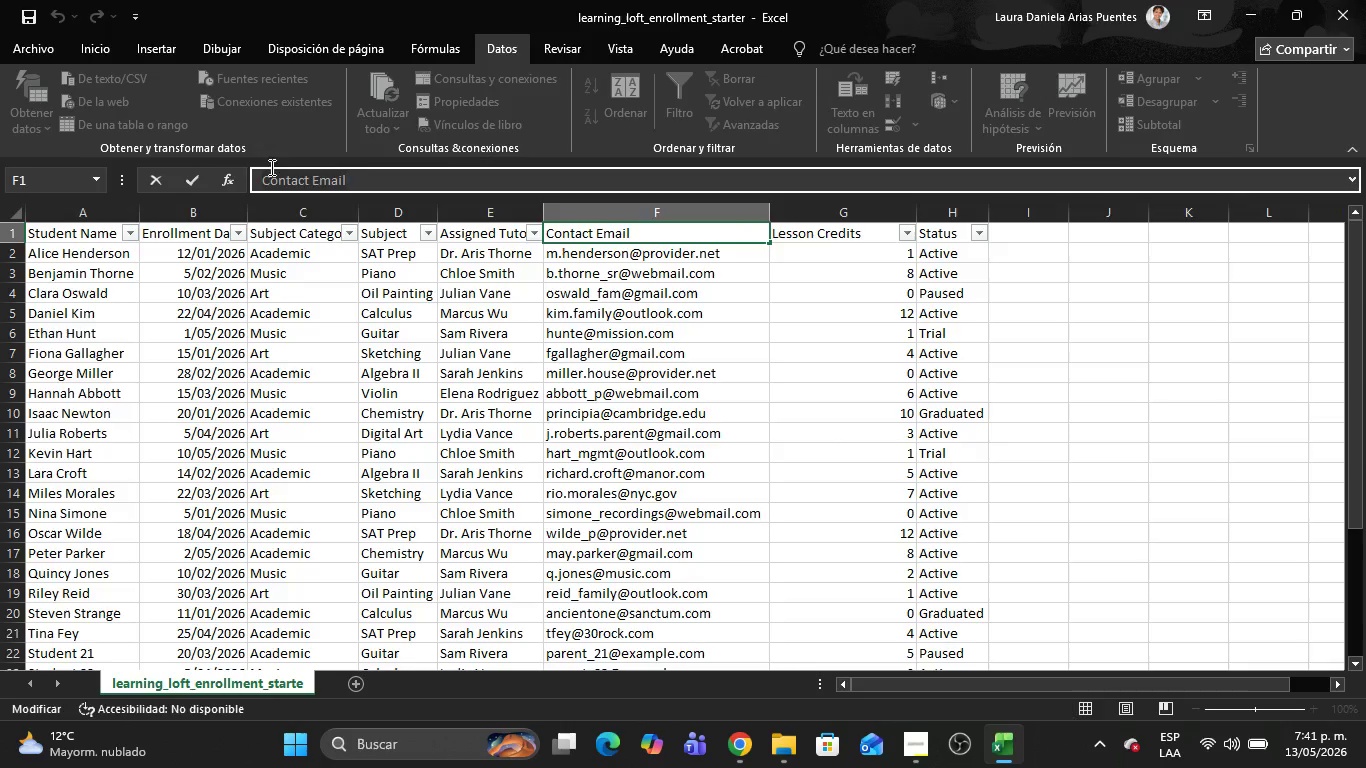 
key(Alt+AltLeft)
 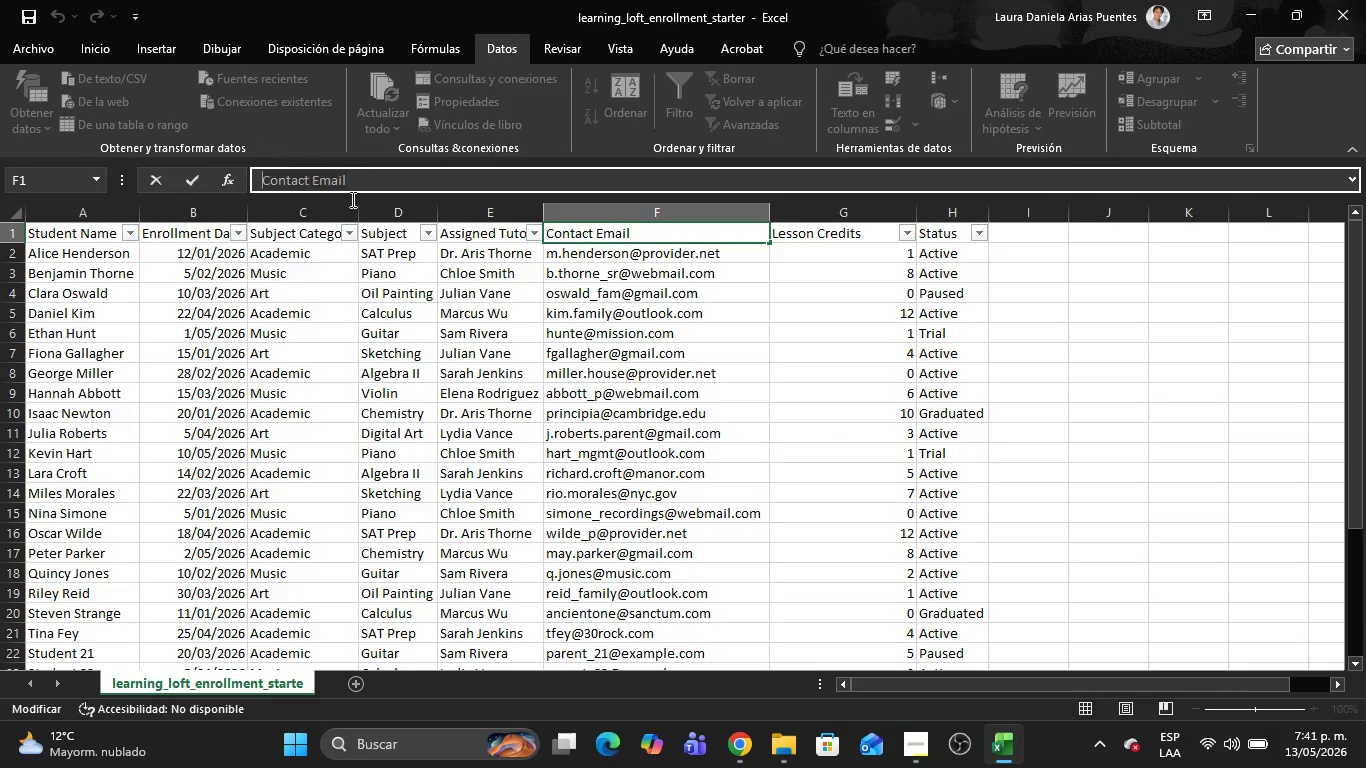 
key(Alt+Tab)
 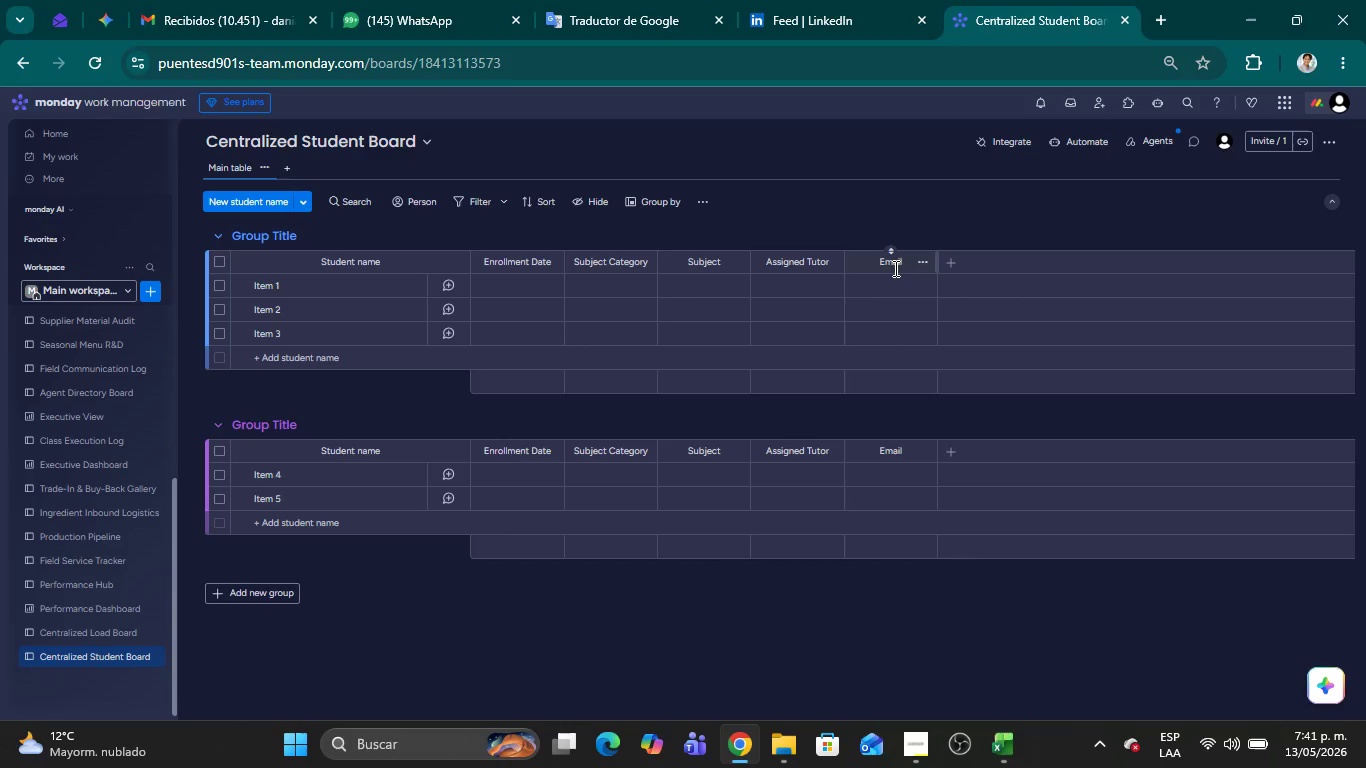 
double_click([894, 266])
 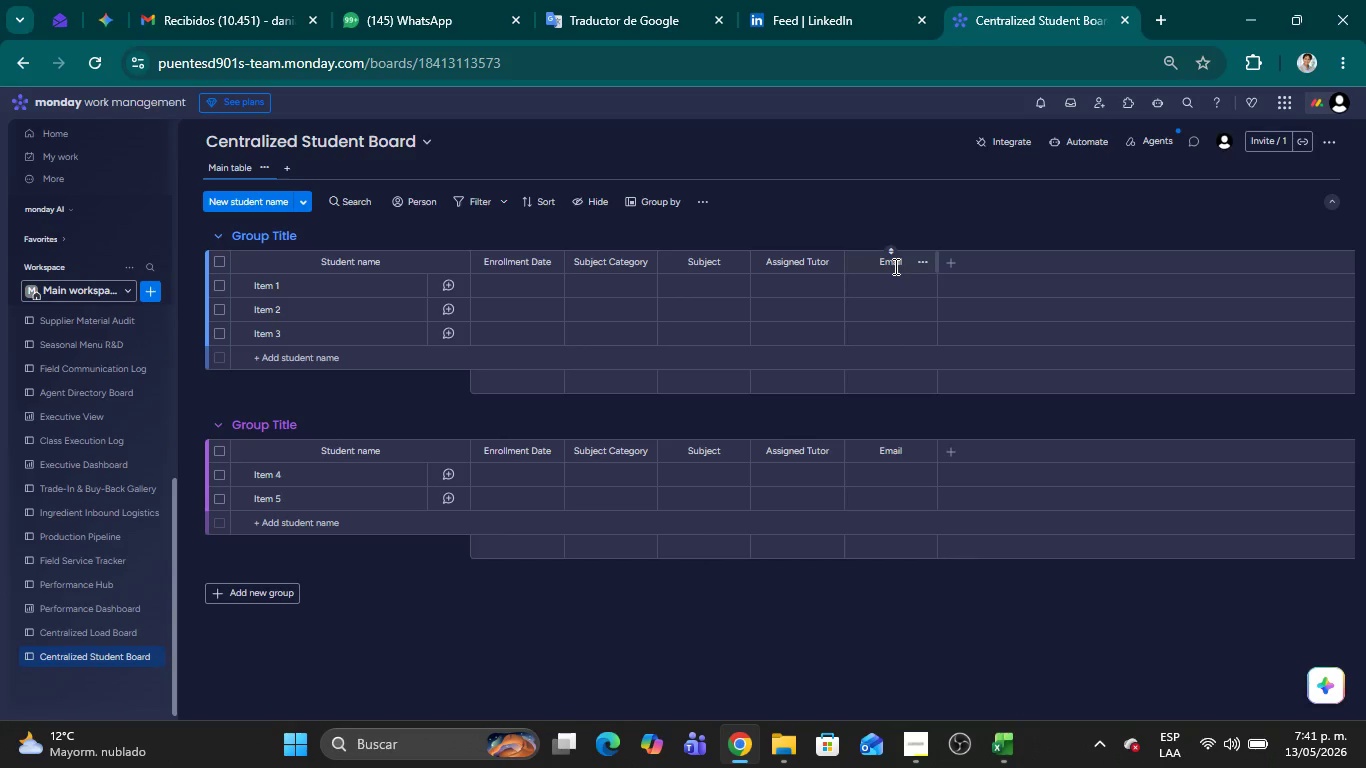 
triple_click([894, 266])
 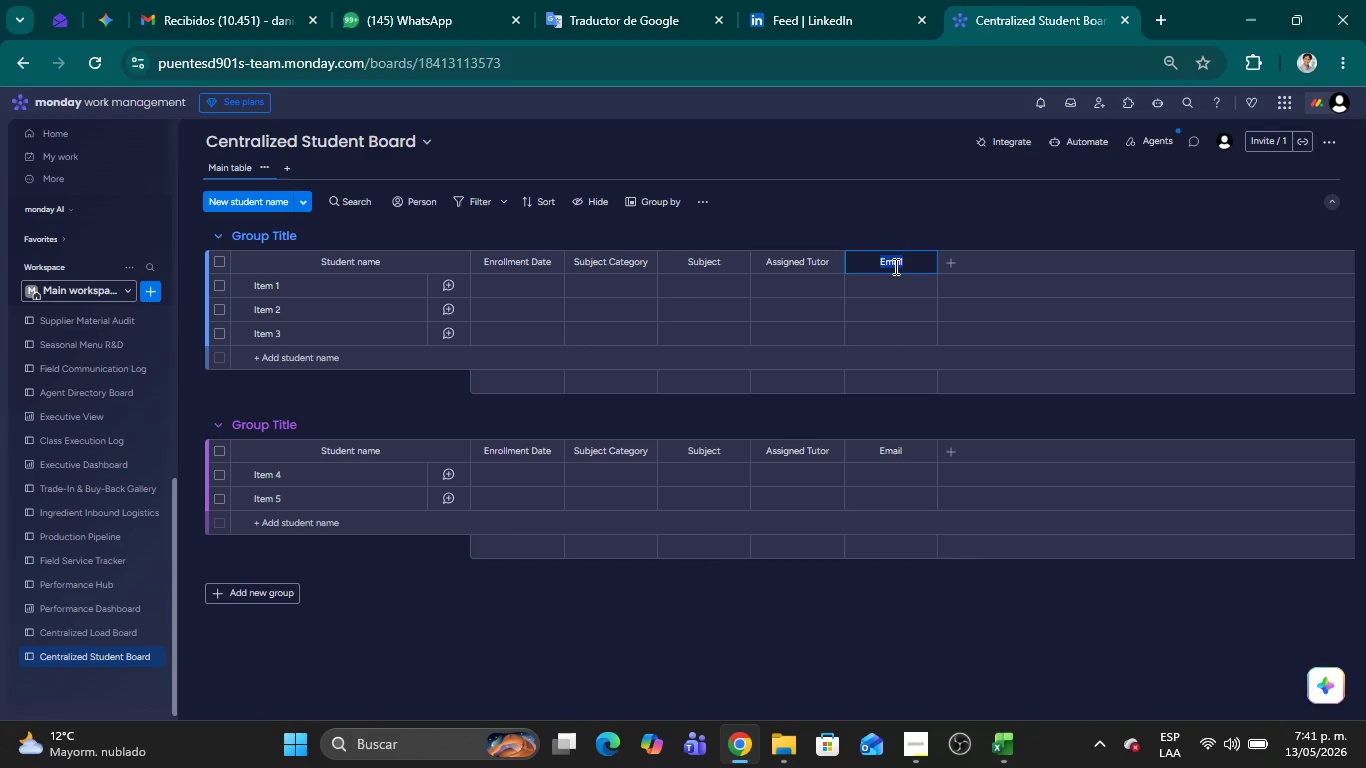 
key(Control+V)
 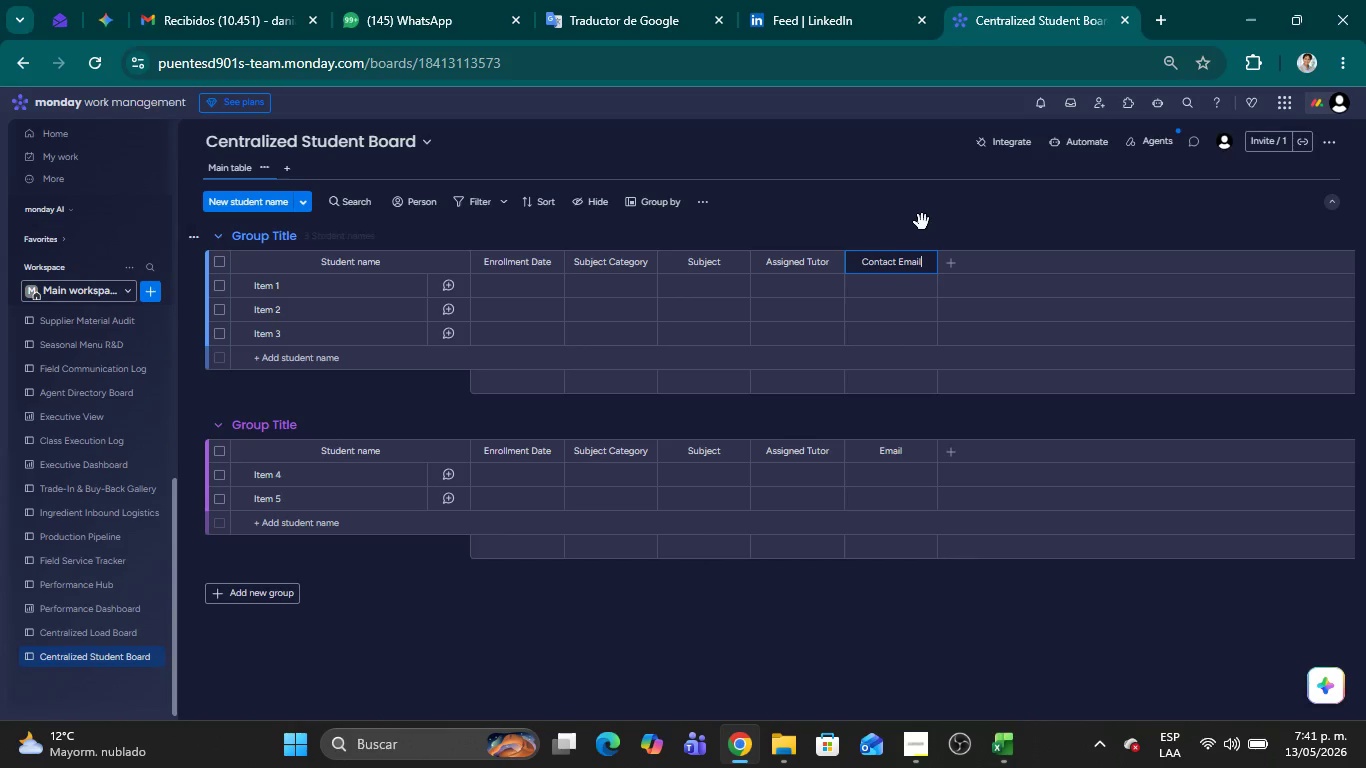 
left_click([922, 222])
 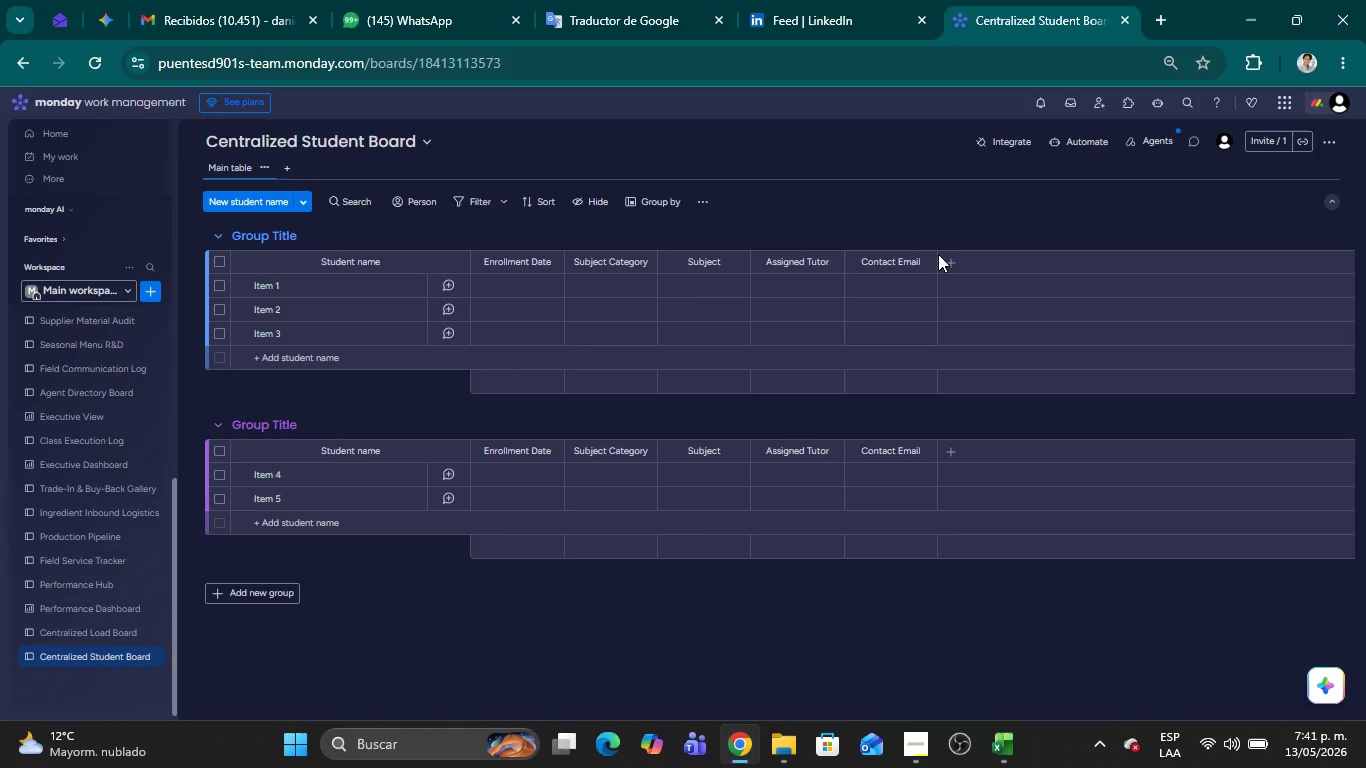 
key(Alt+AltLeft)
 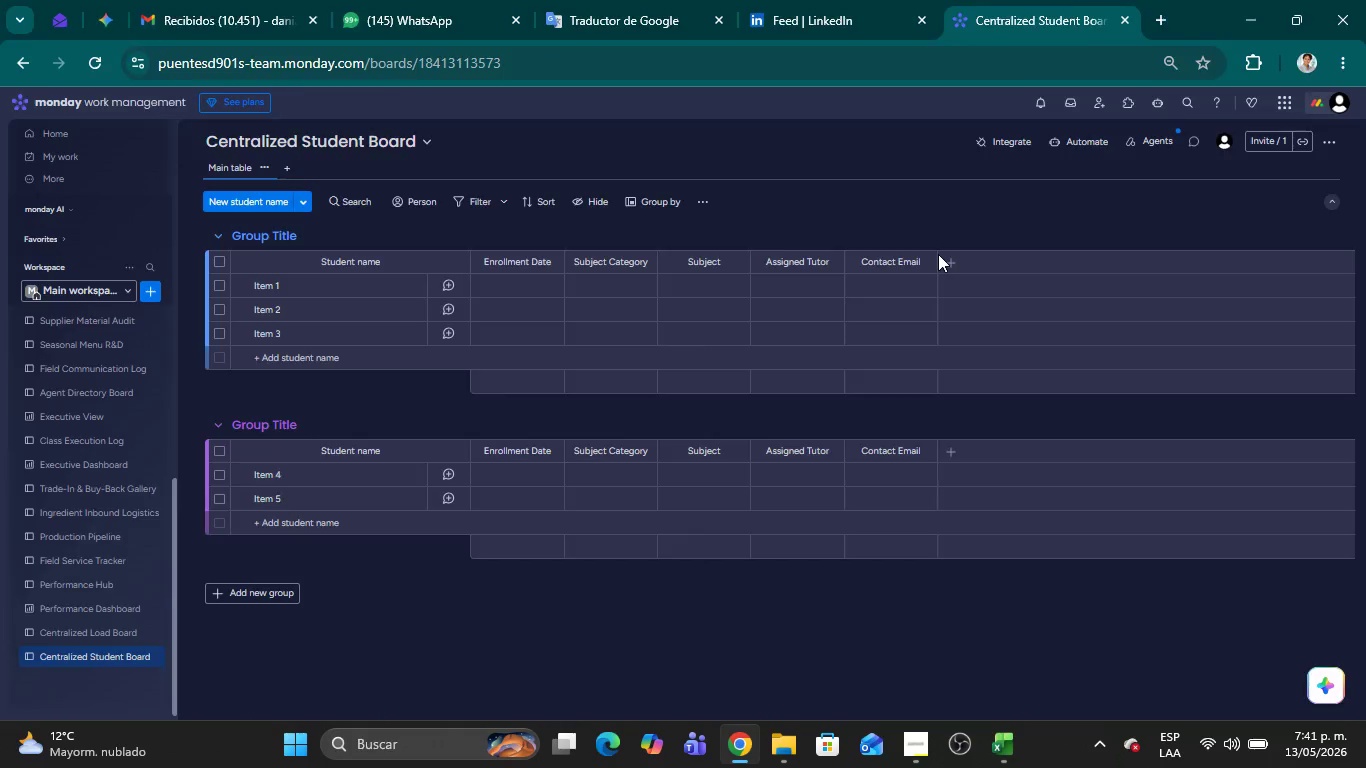 
key(Alt+Tab)
 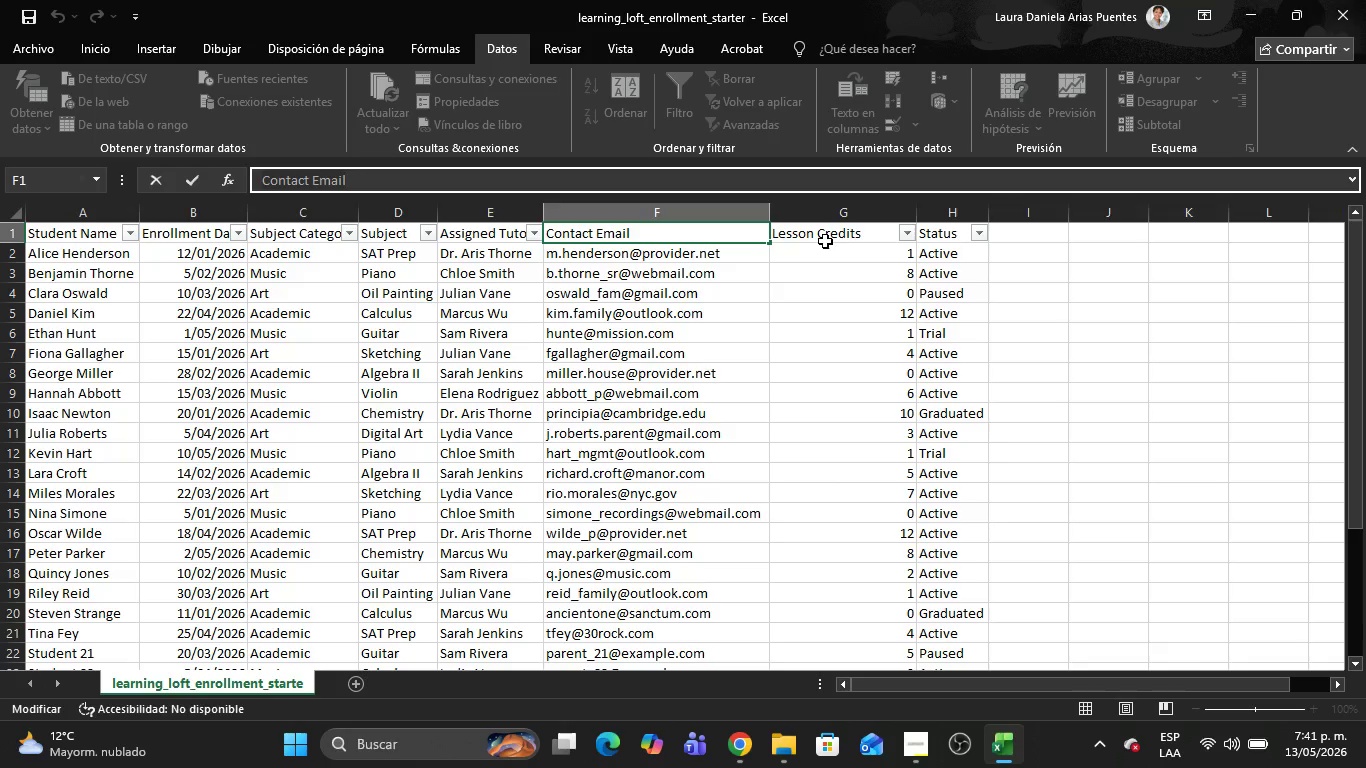 
left_click([825, 240])
 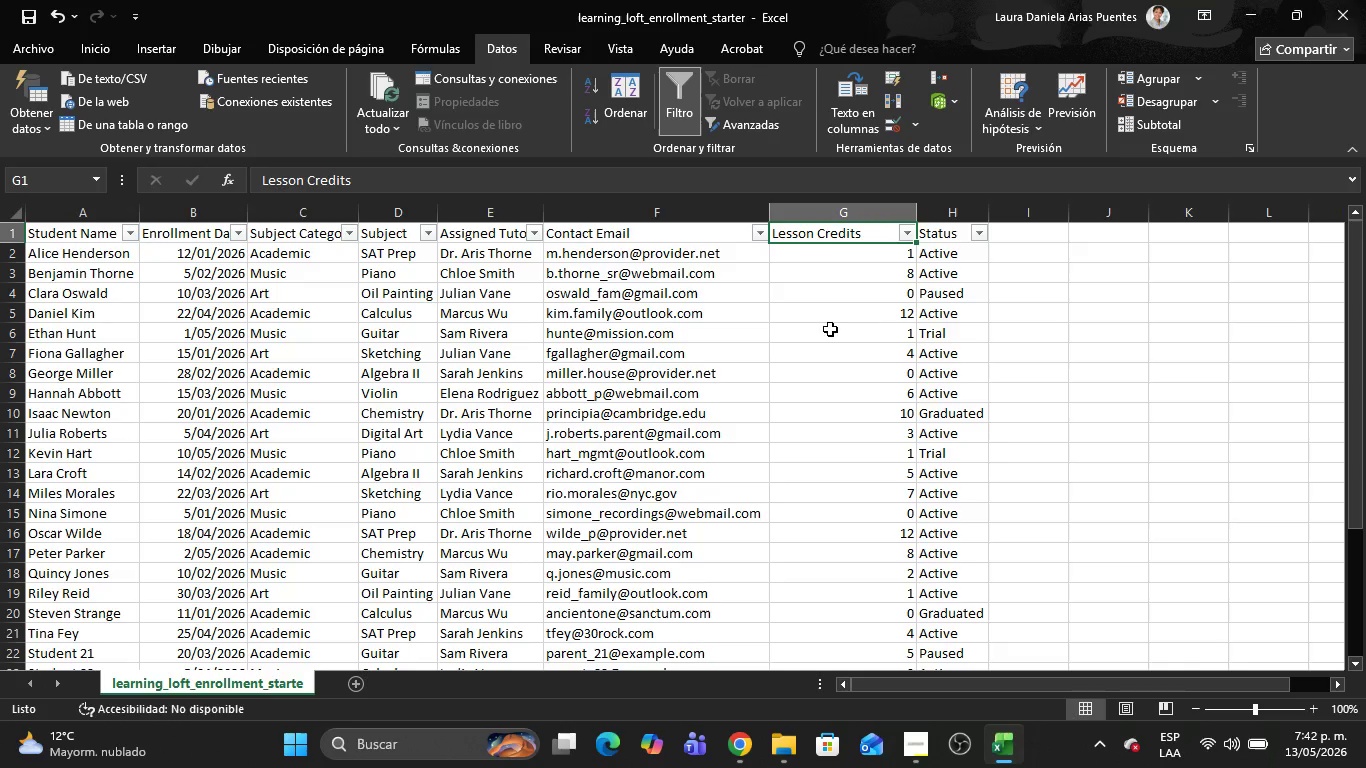 
key(Alt+AltLeft)
 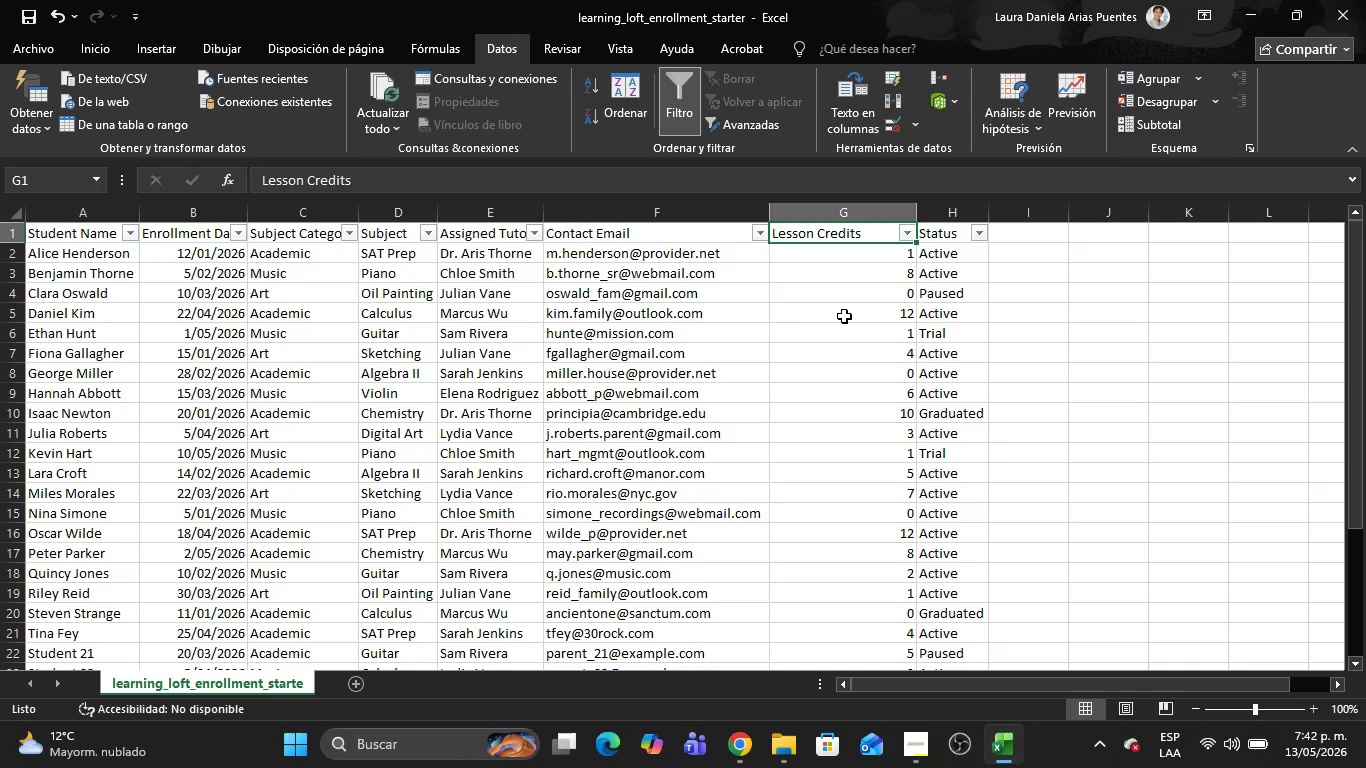 
key(Alt+Tab)
 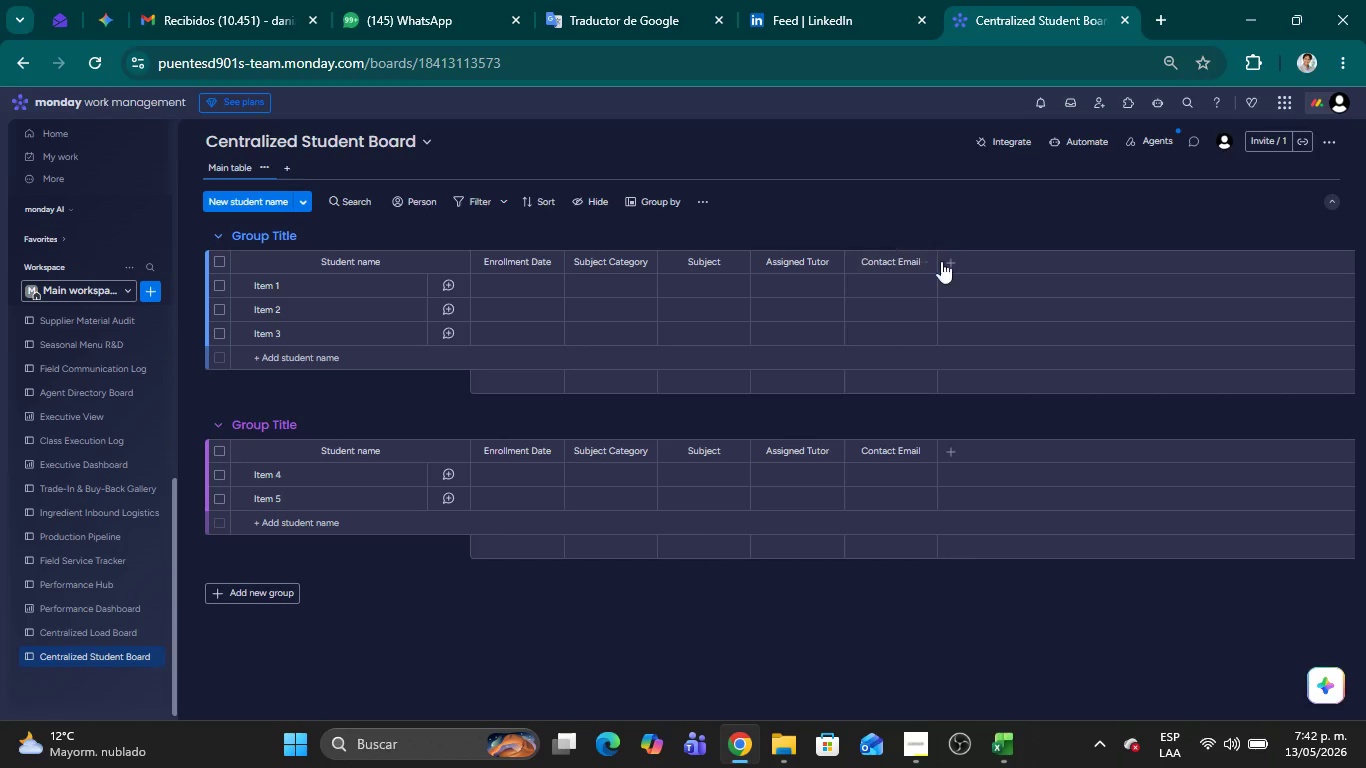 
left_click([946, 266])
 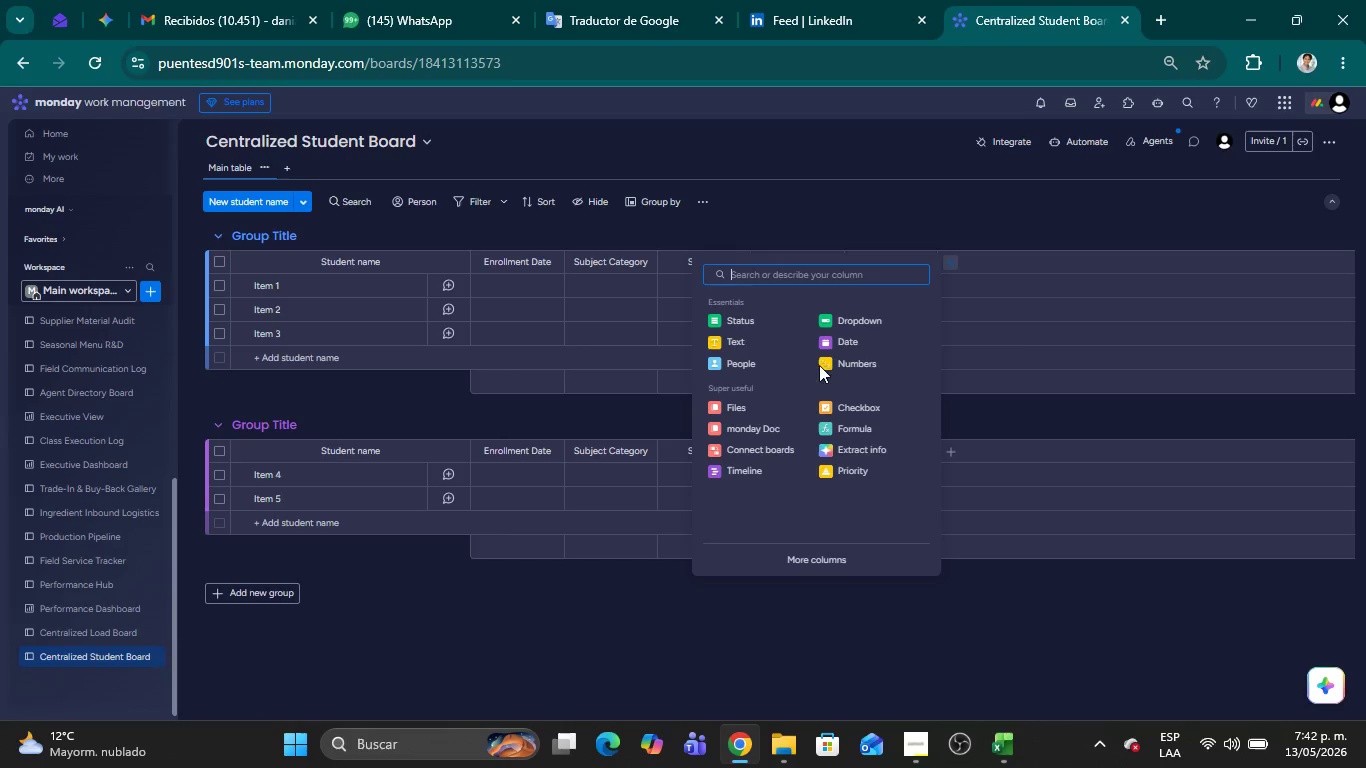 
left_click([831, 359])
 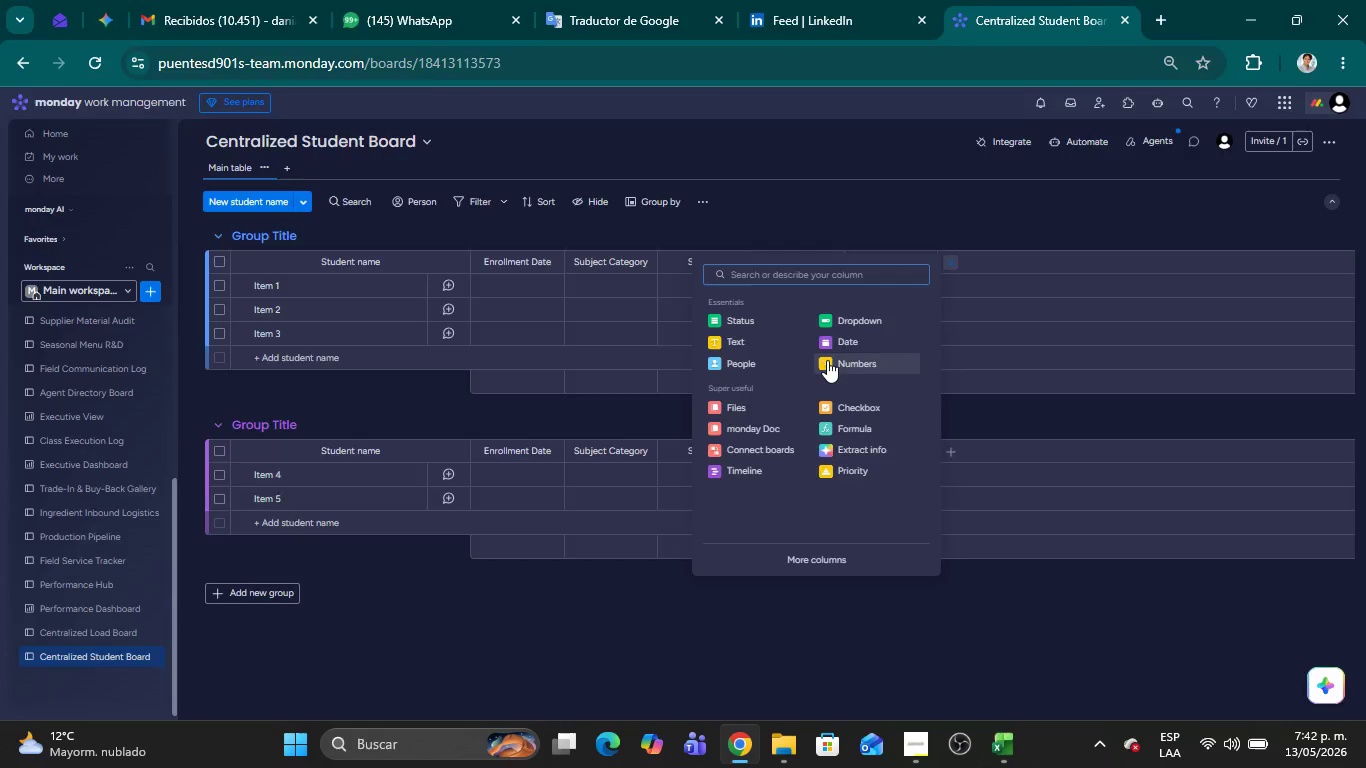 
key(Alt+AltLeft)
 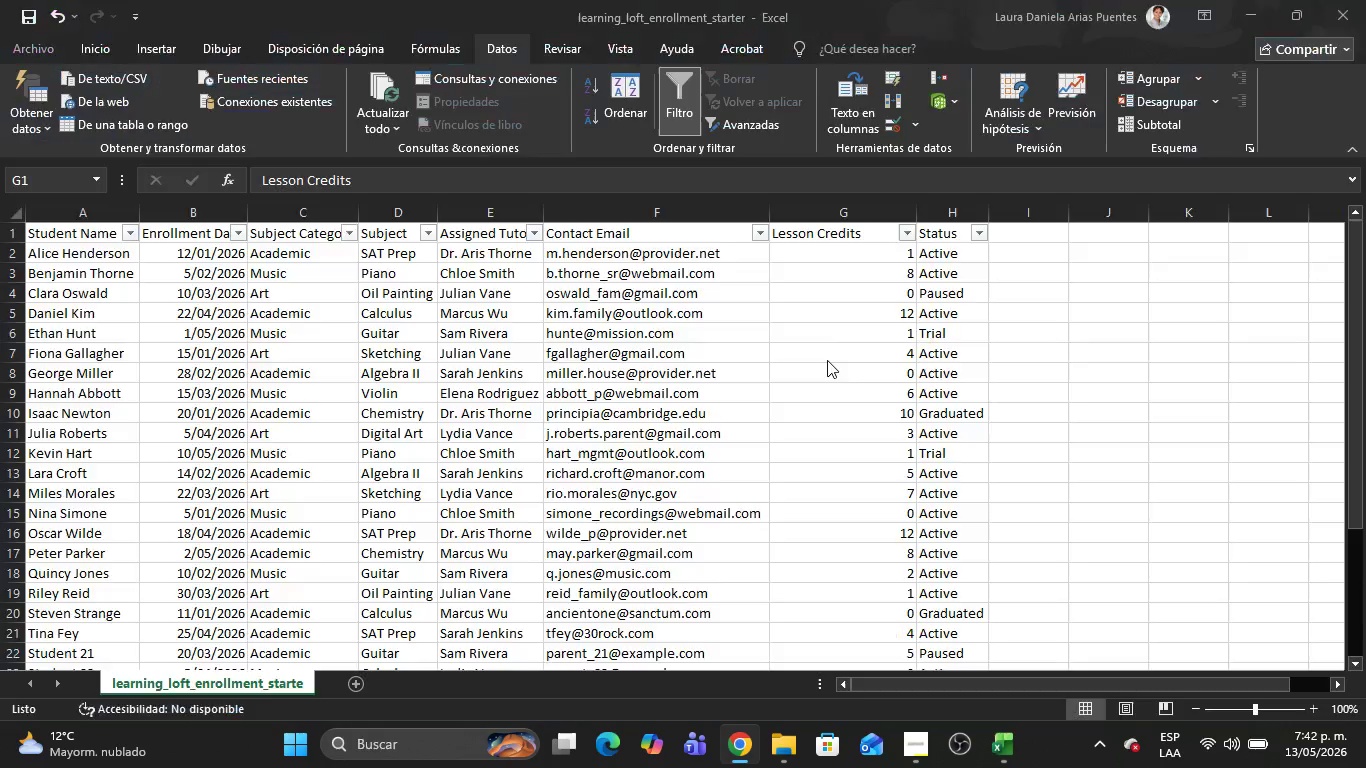 
key(Alt+Tab)
 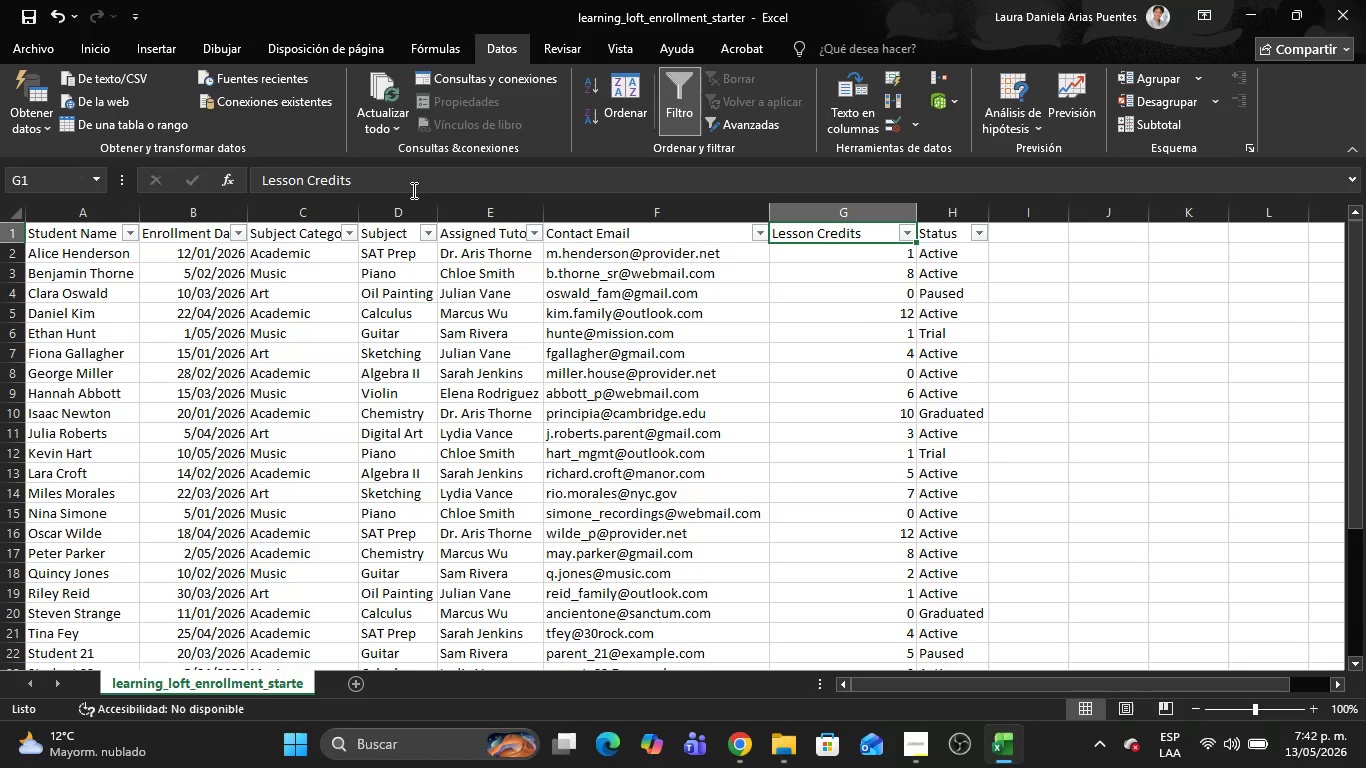 
left_click_drag(start_coordinate=[382, 172], to_coordinate=[259, 161])
 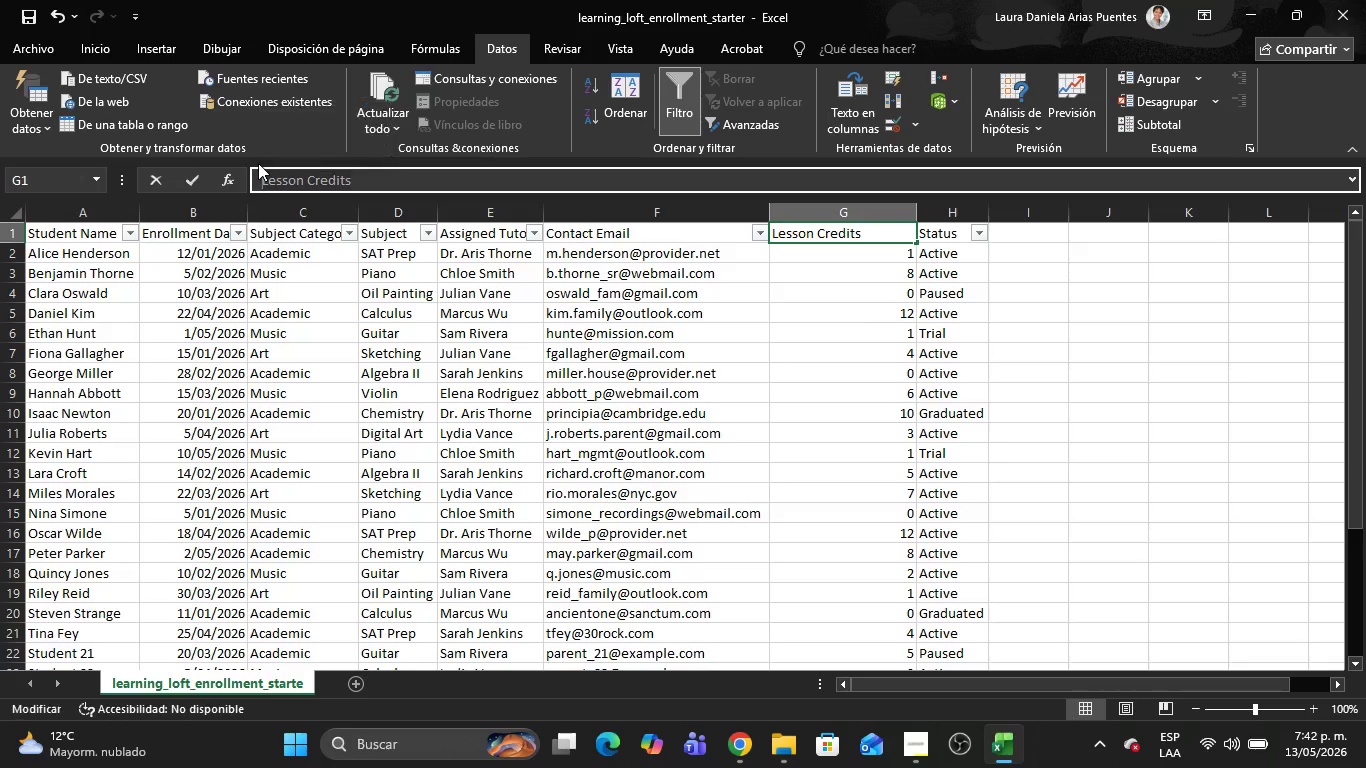 
key(Control+C)
 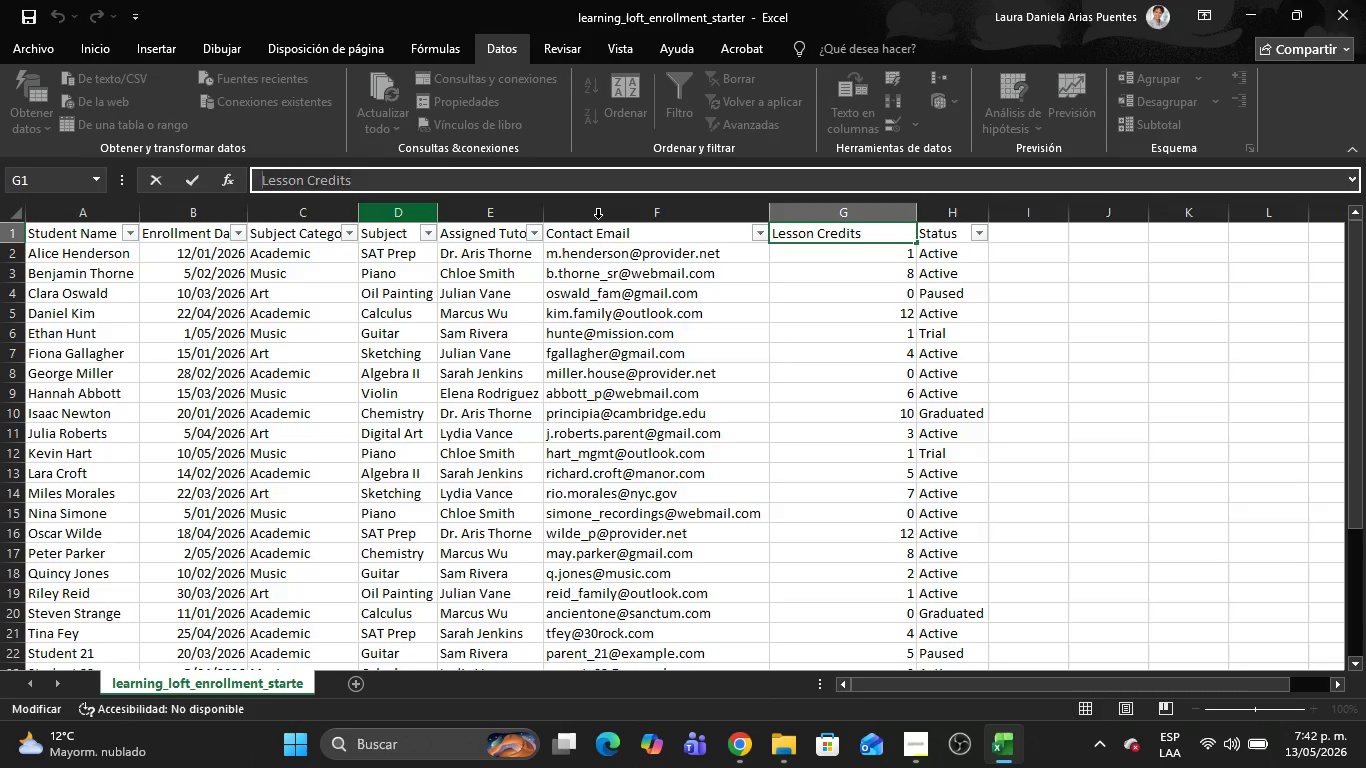 
key(Alt+AltLeft)
 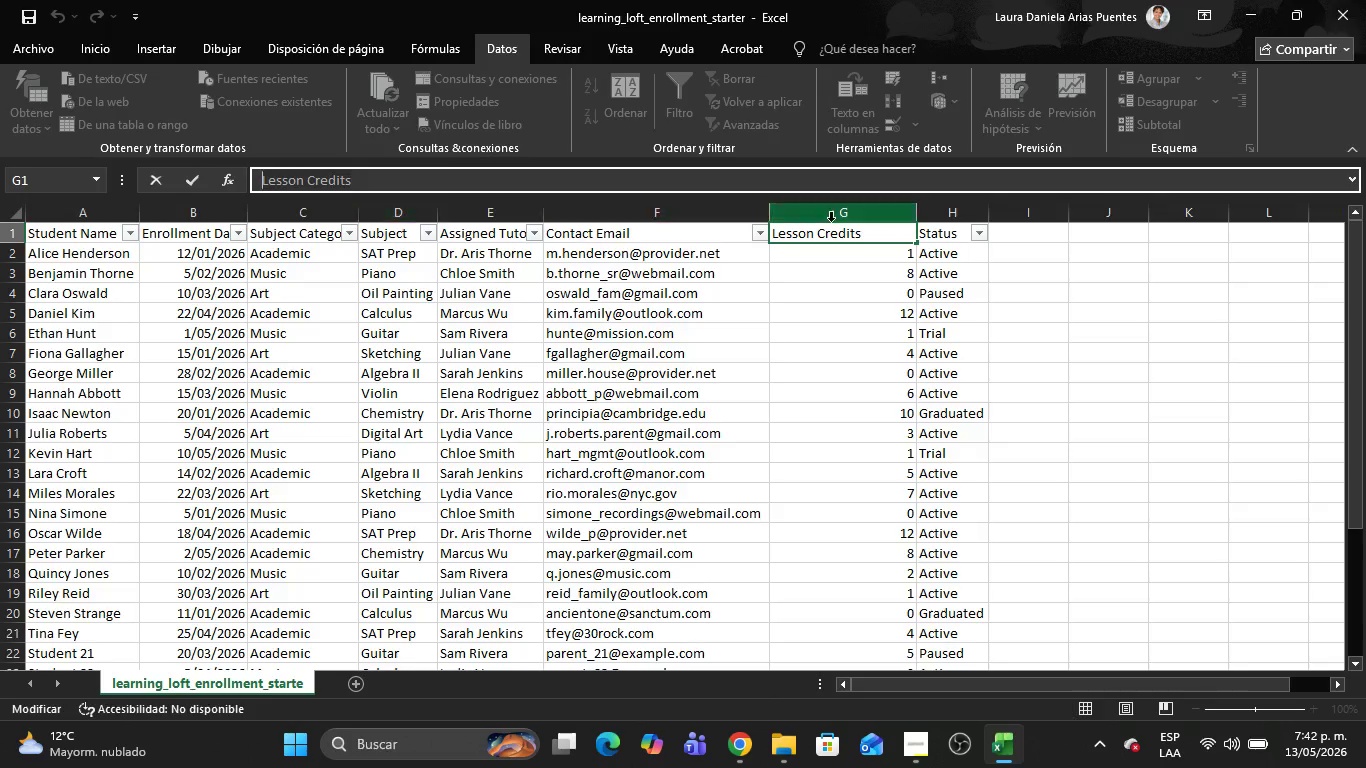 
key(Alt+Tab)
 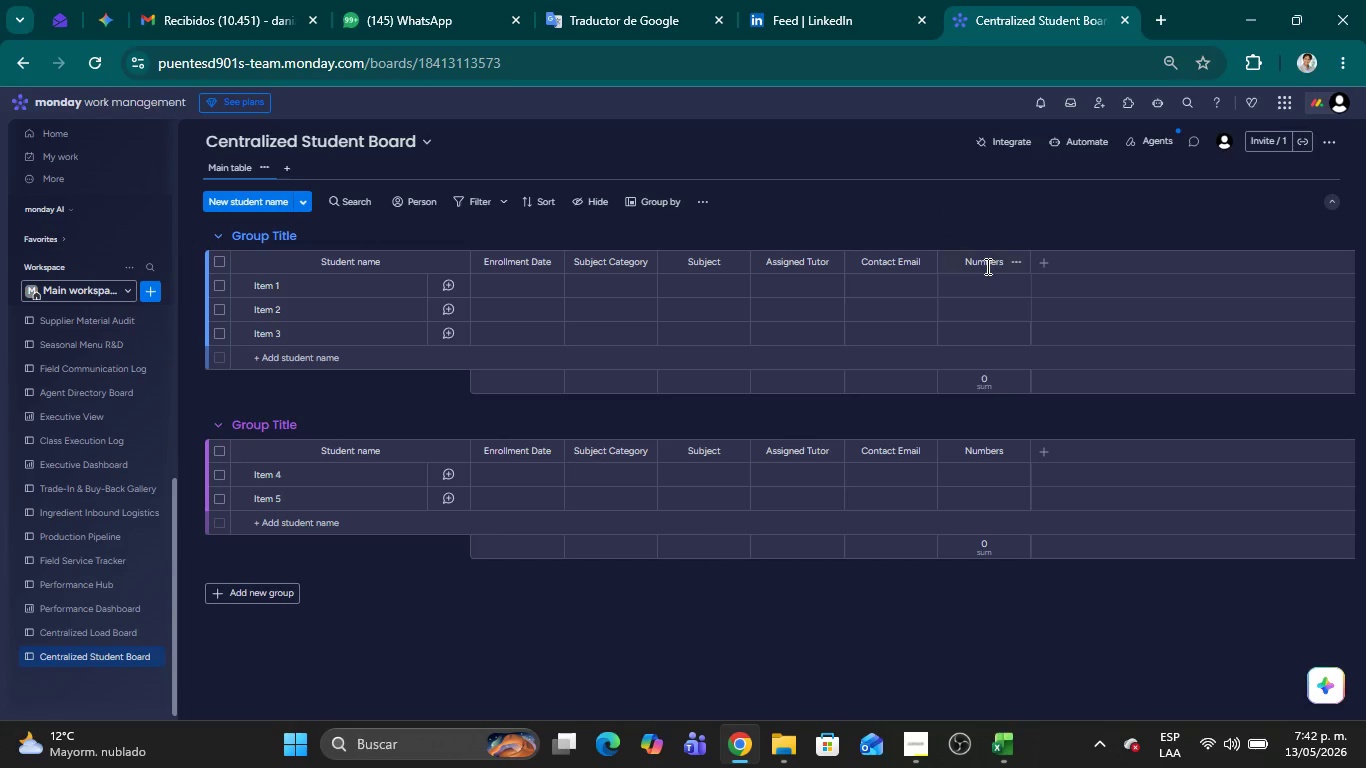 
double_click([986, 266])
 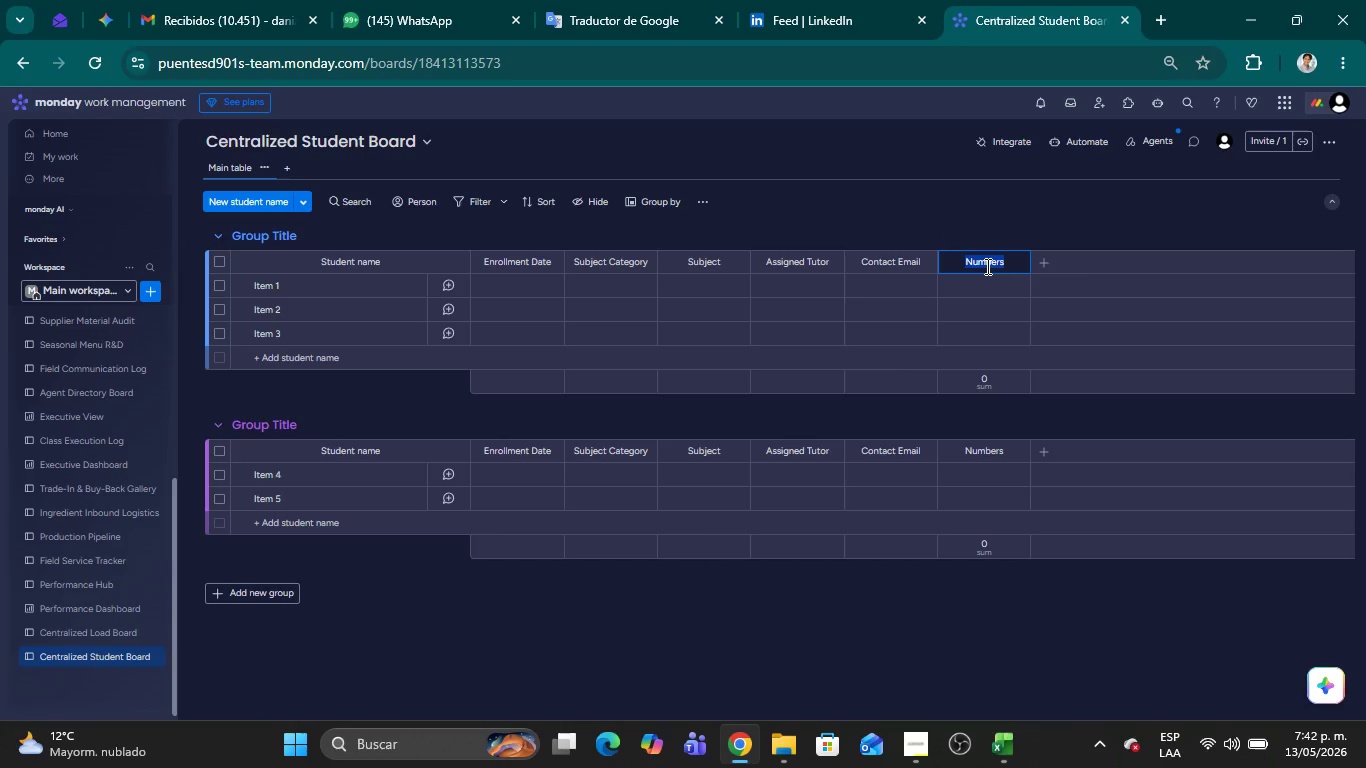 
key(Control+V)
 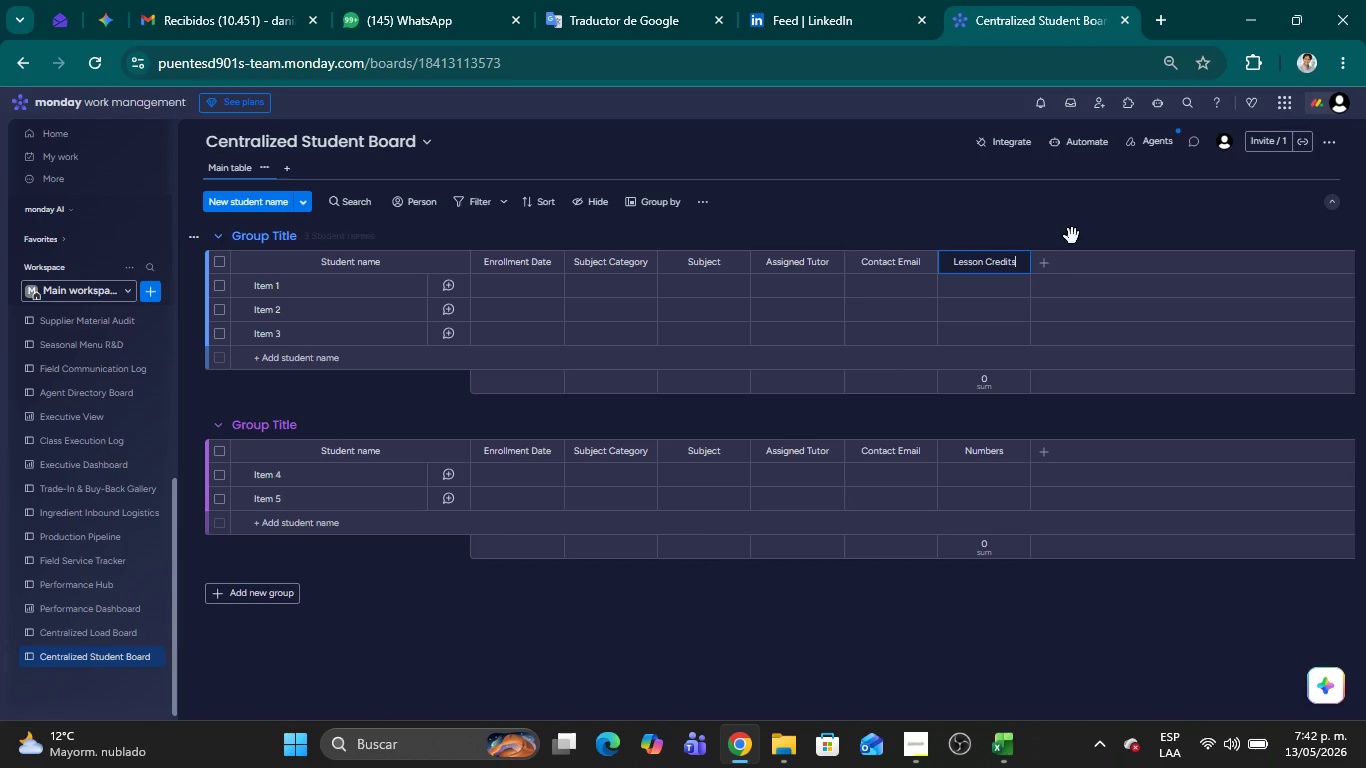 
left_click([1072, 236])
 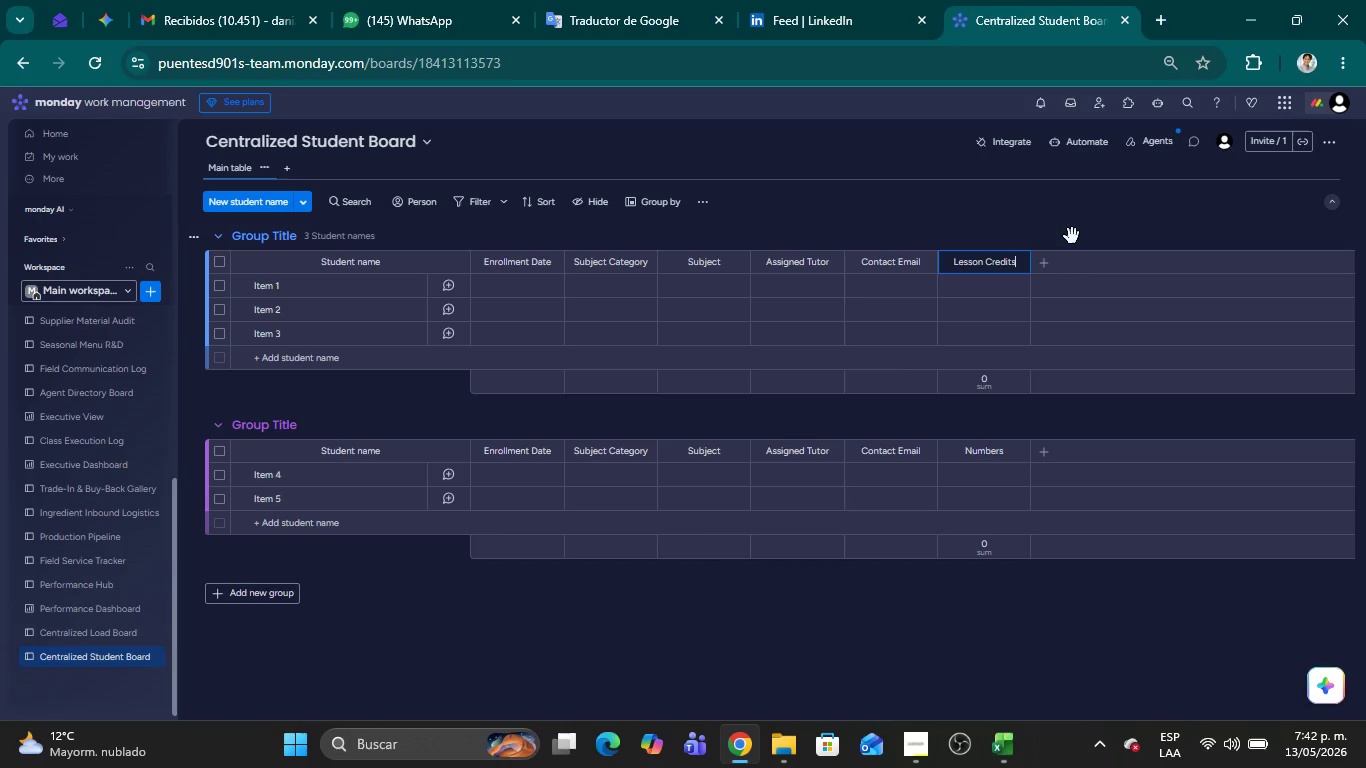 
key(Alt+AltLeft)
 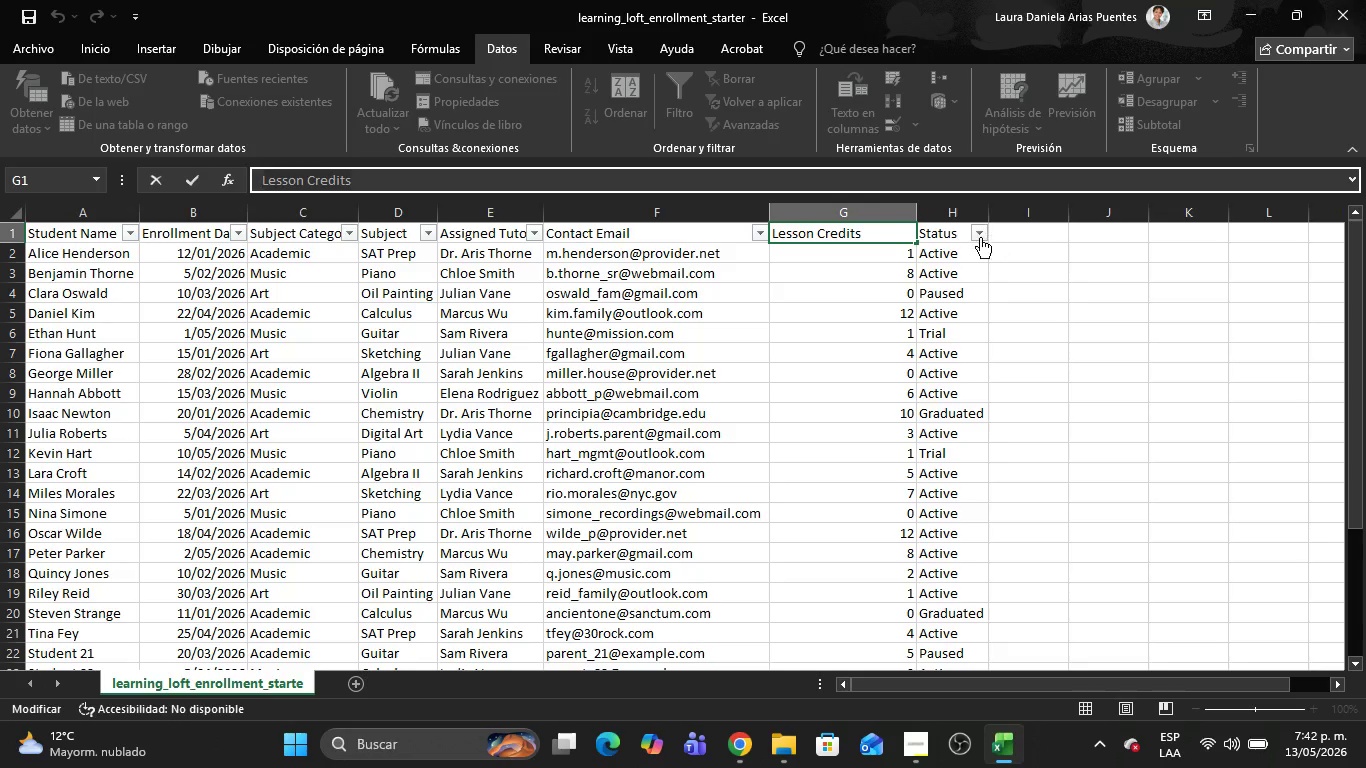 
left_click([951, 230])
 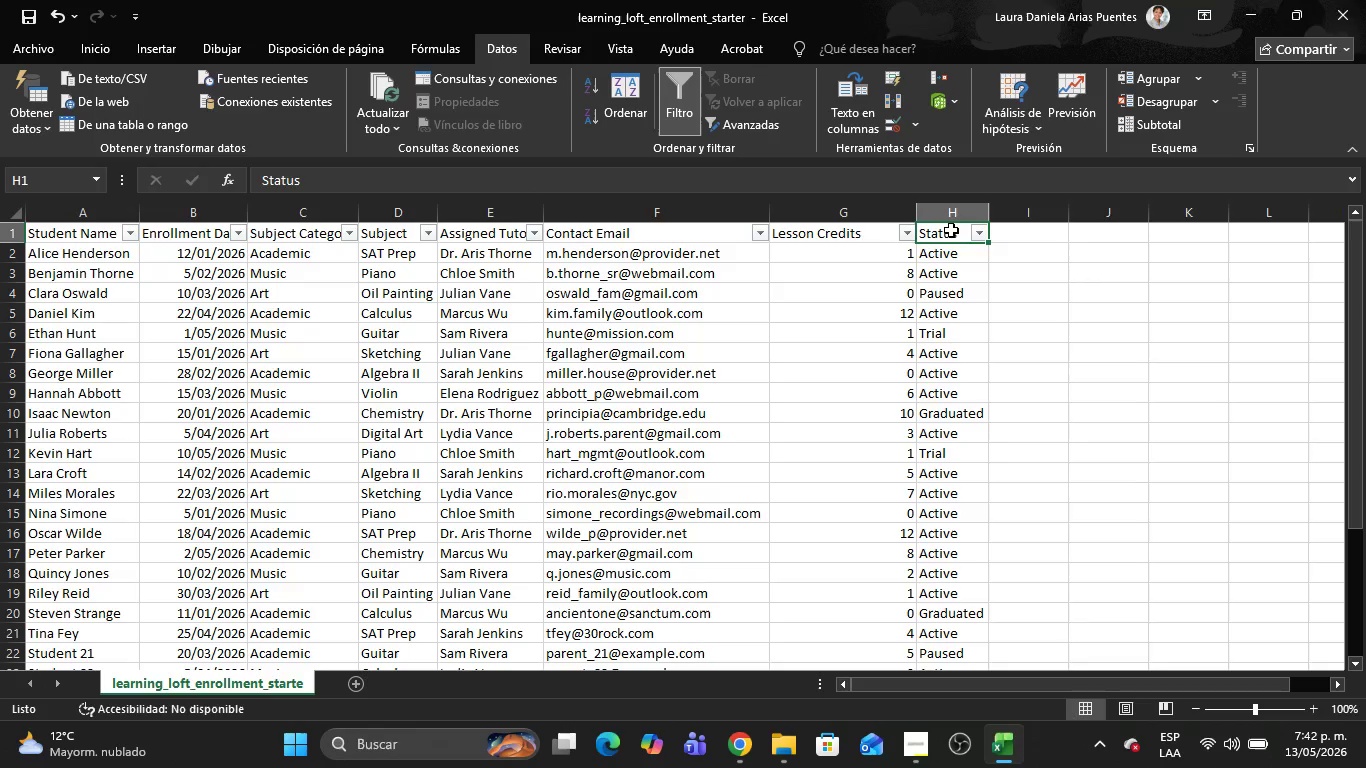 
key(Alt+AltLeft)
 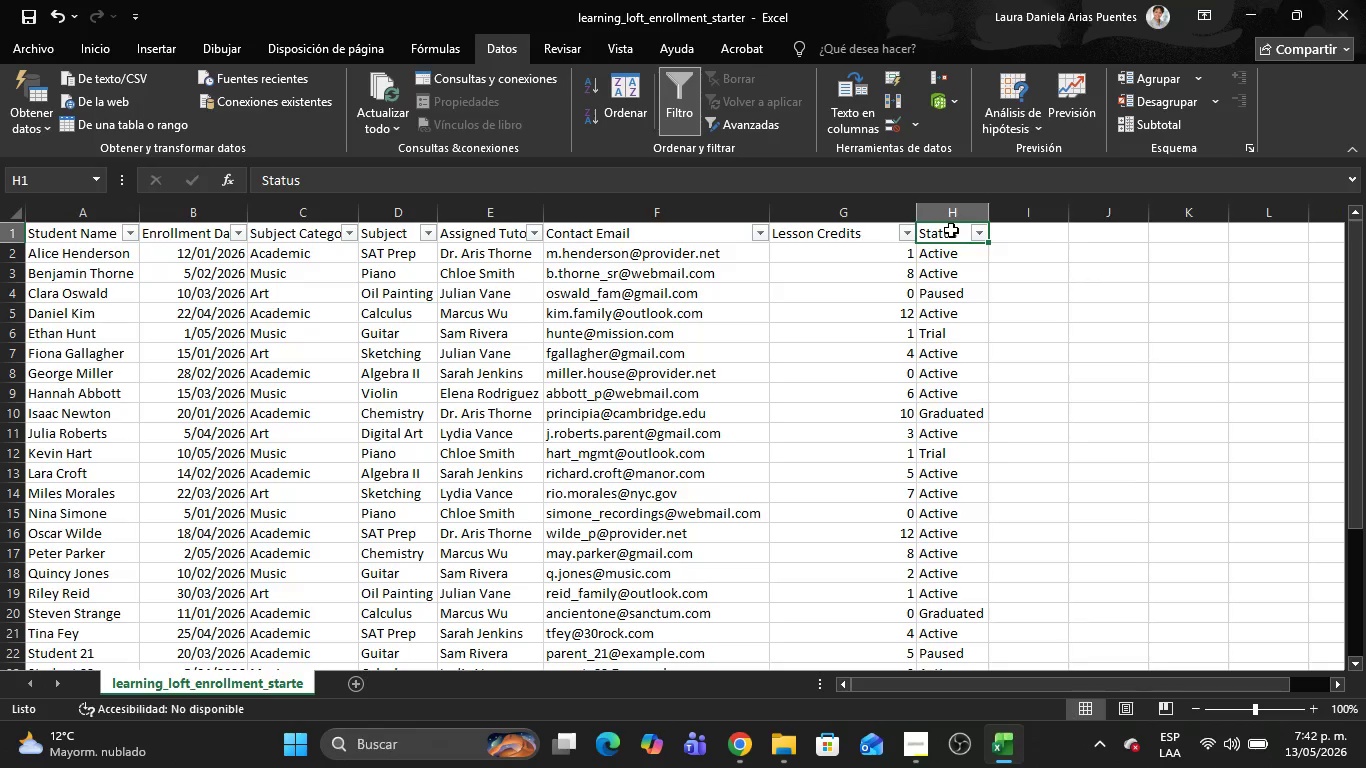 
key(Alt+Tab)
 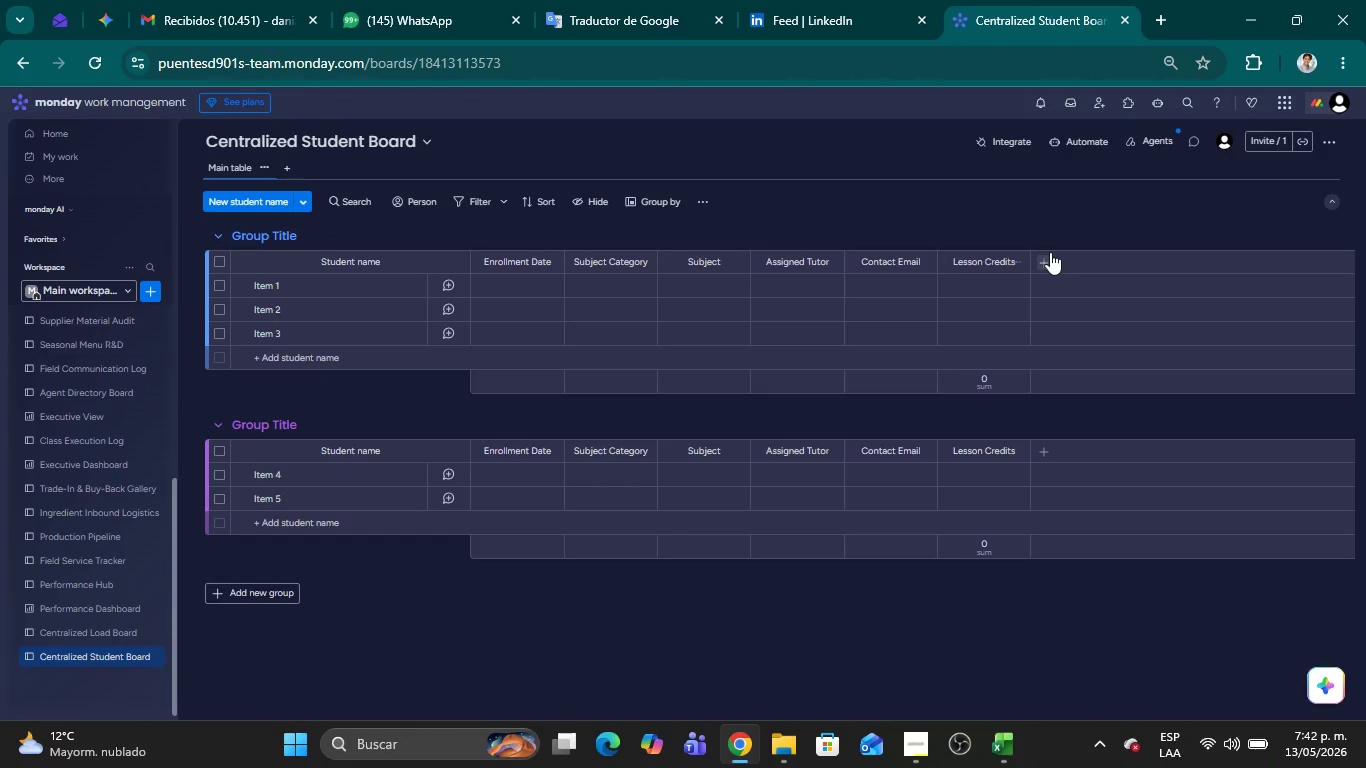 
left_click([1049, 255])
 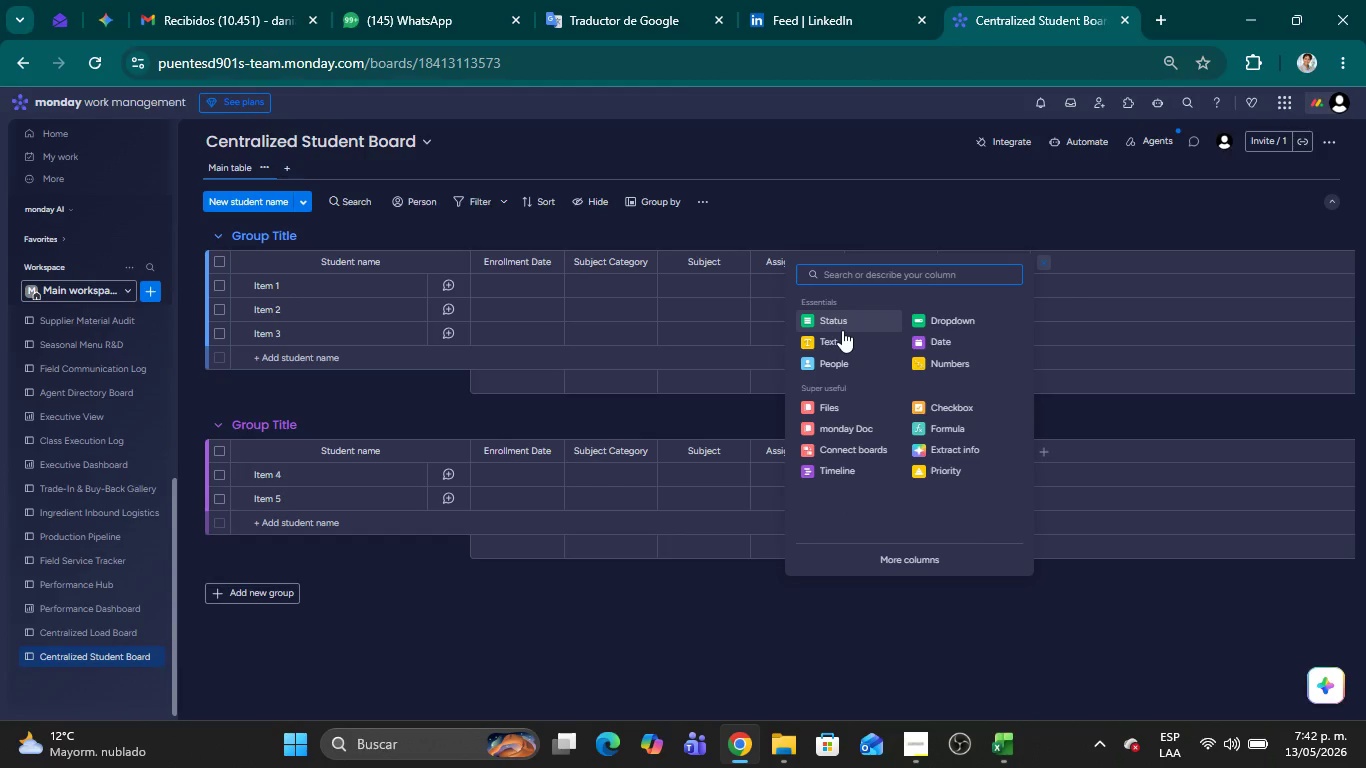 
left_click([836, 320])
 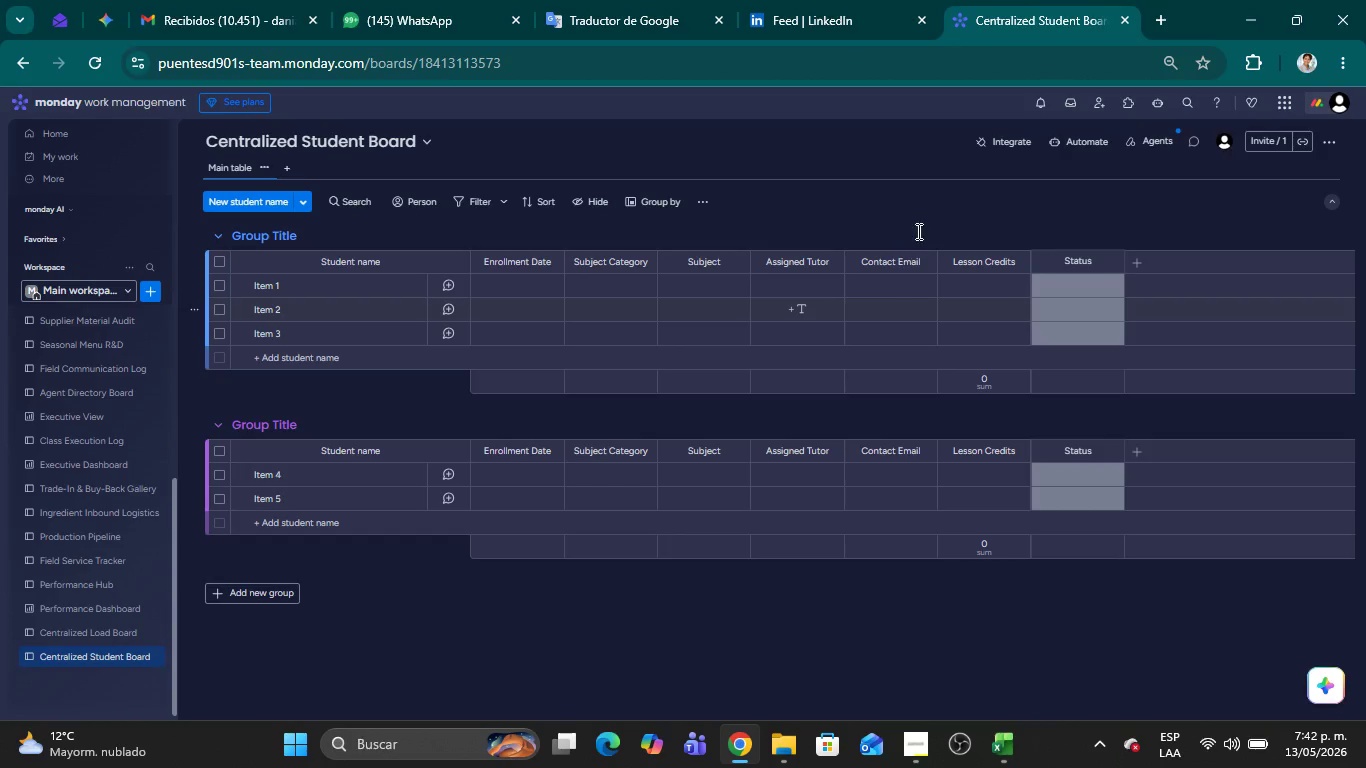 
left_click([944, 210])
 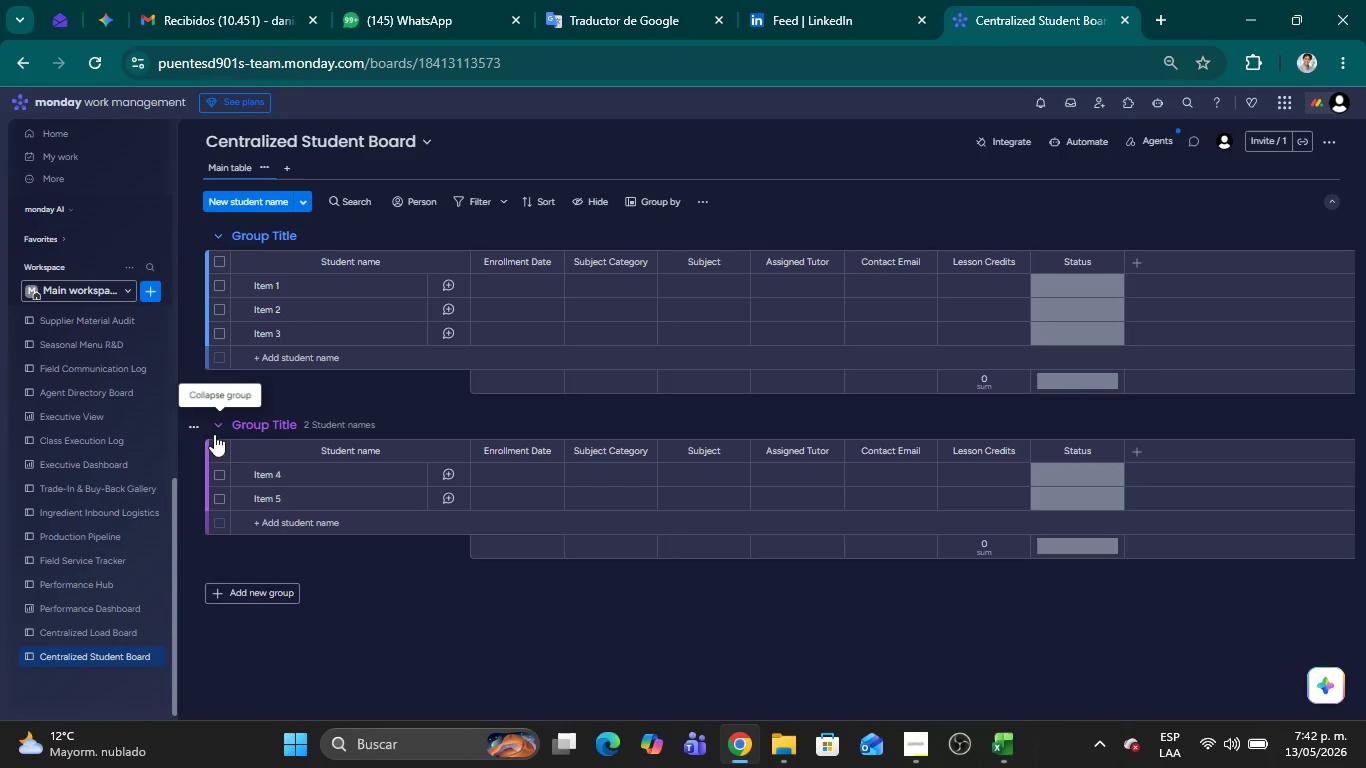 
left_click([200, 426])
 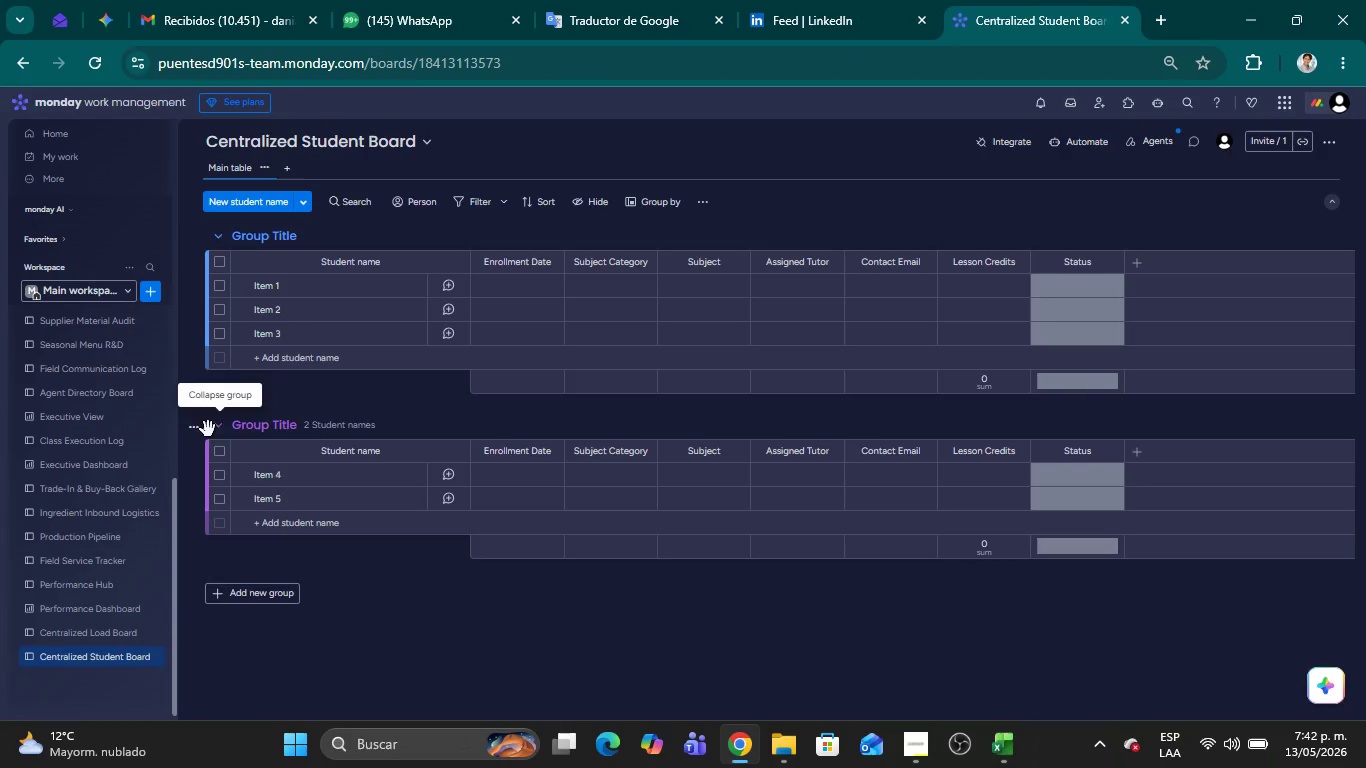 
left_click([195, 429])
 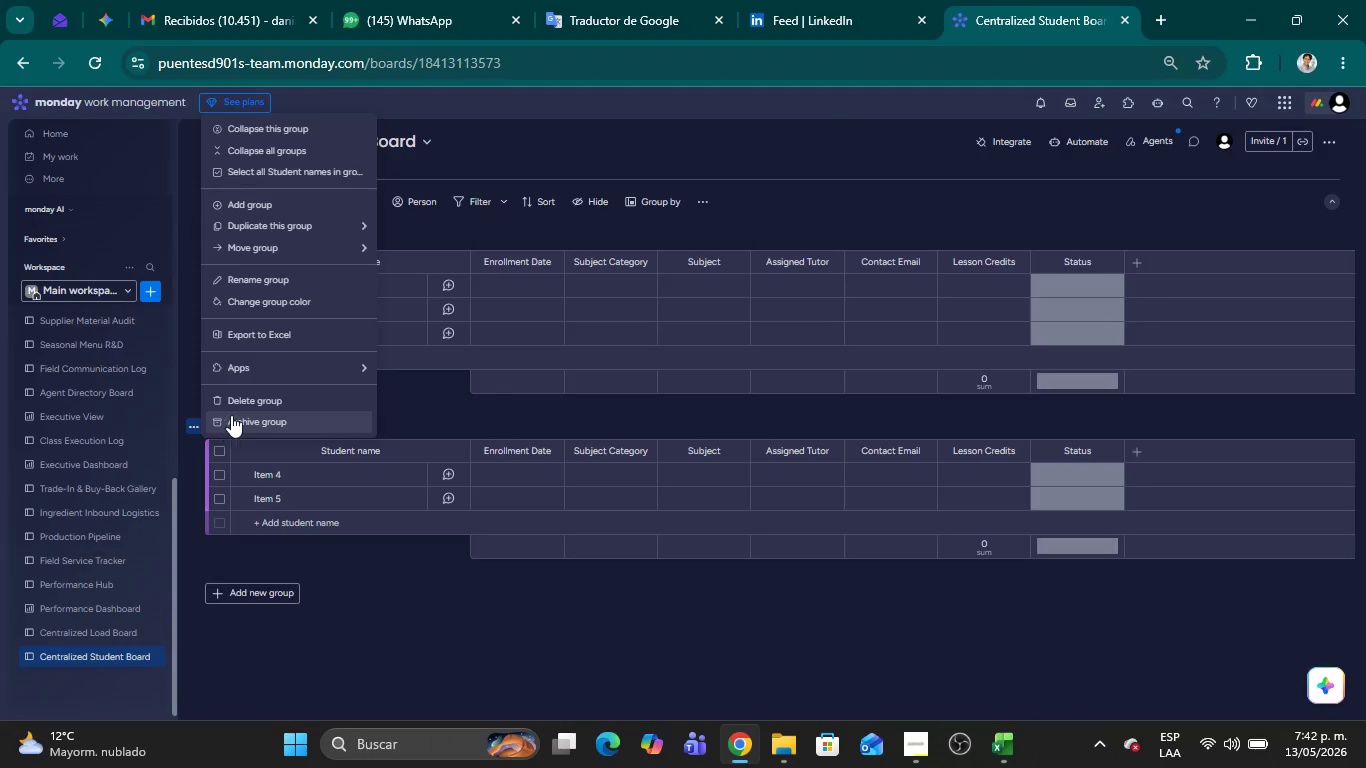 
left_click([231, 403])
 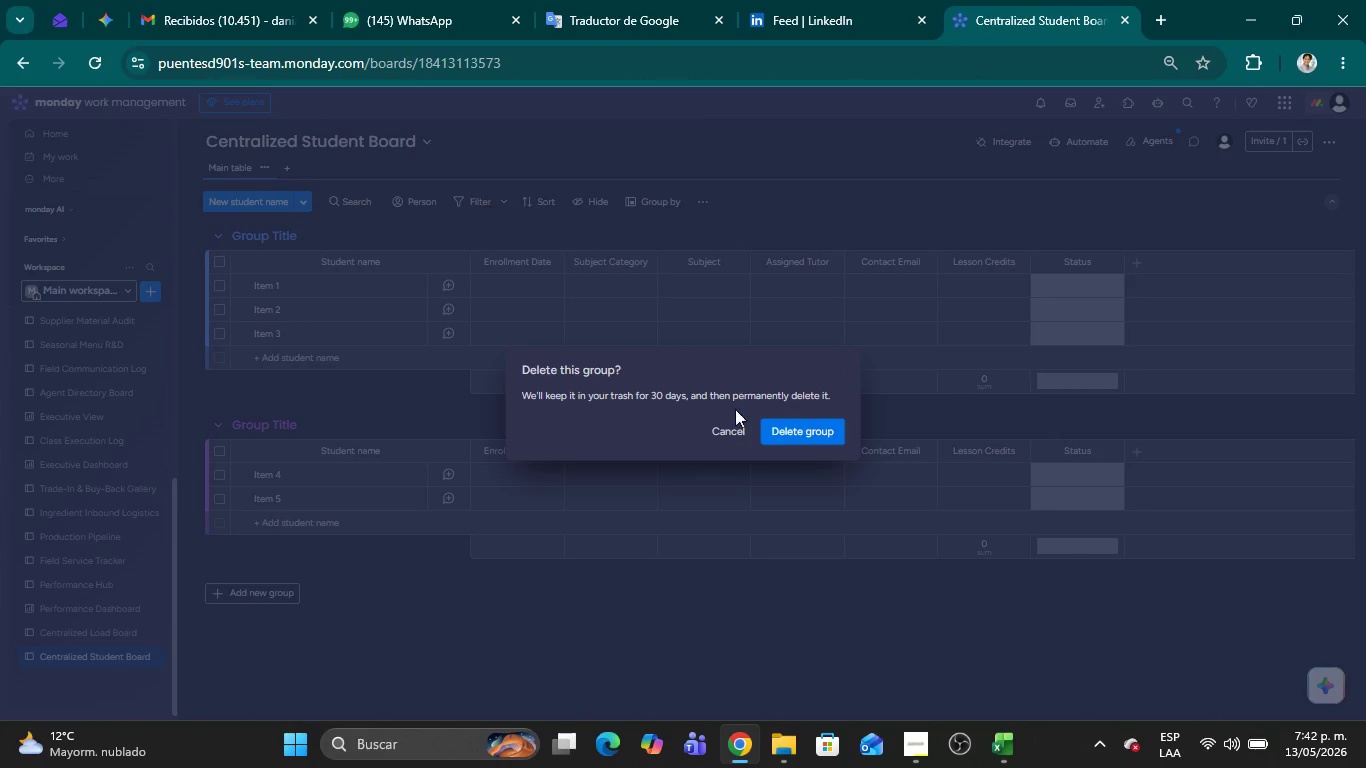 
left_click([811, 424])
 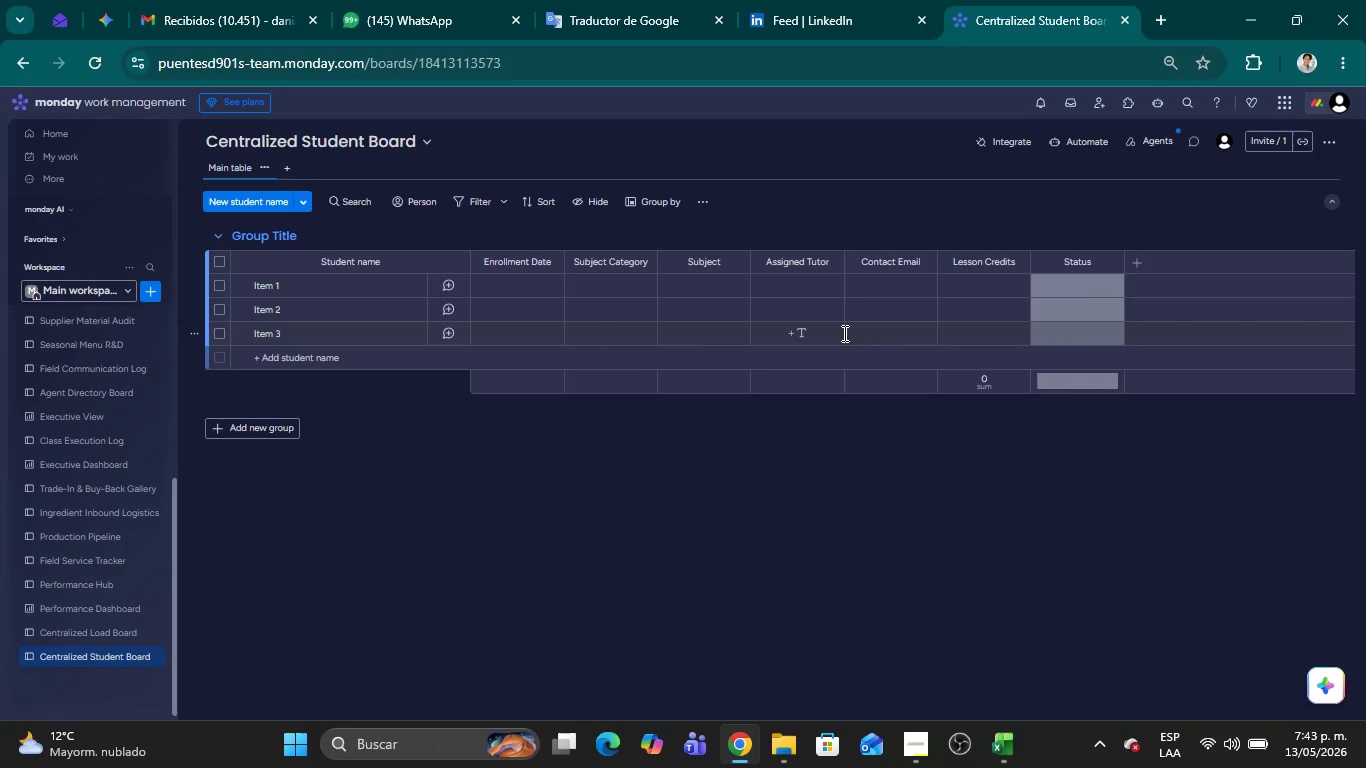 
wait(89.38)
 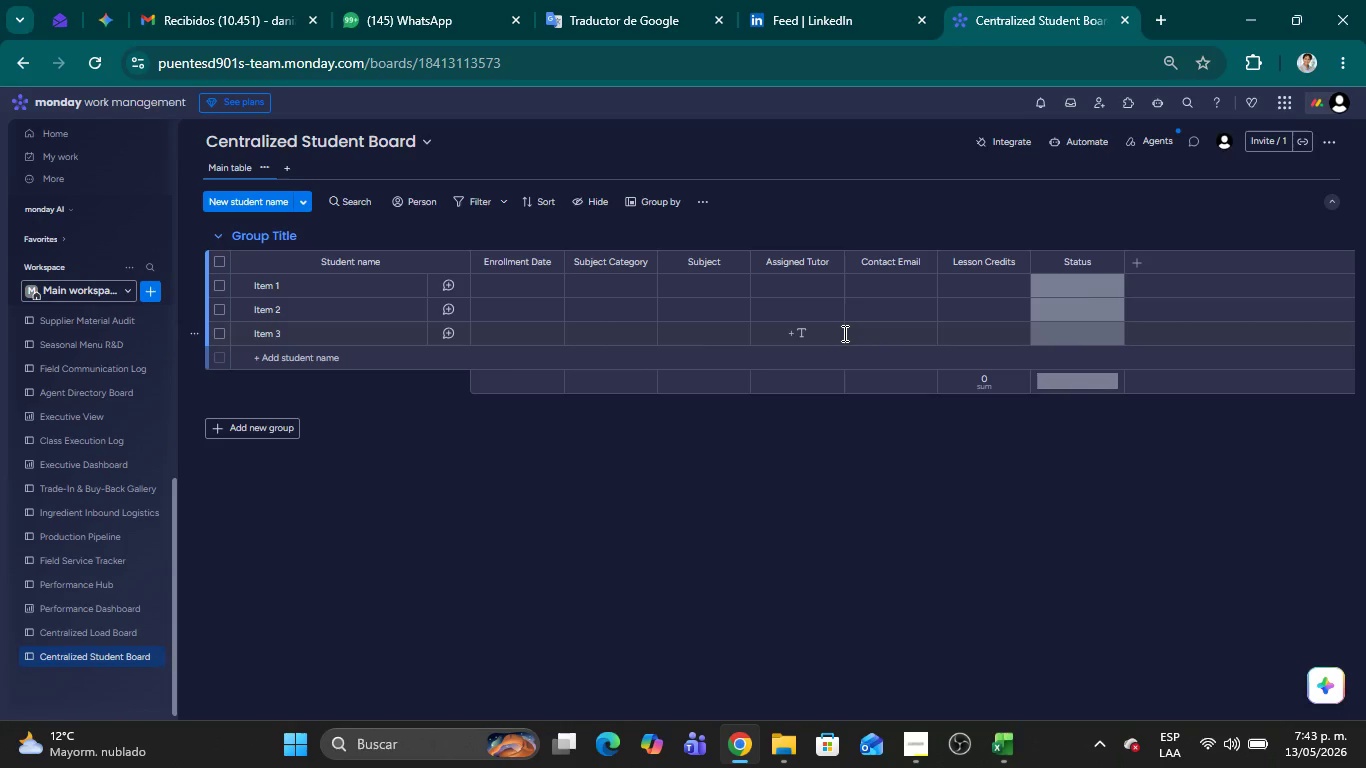 
left_click([651, 521])
 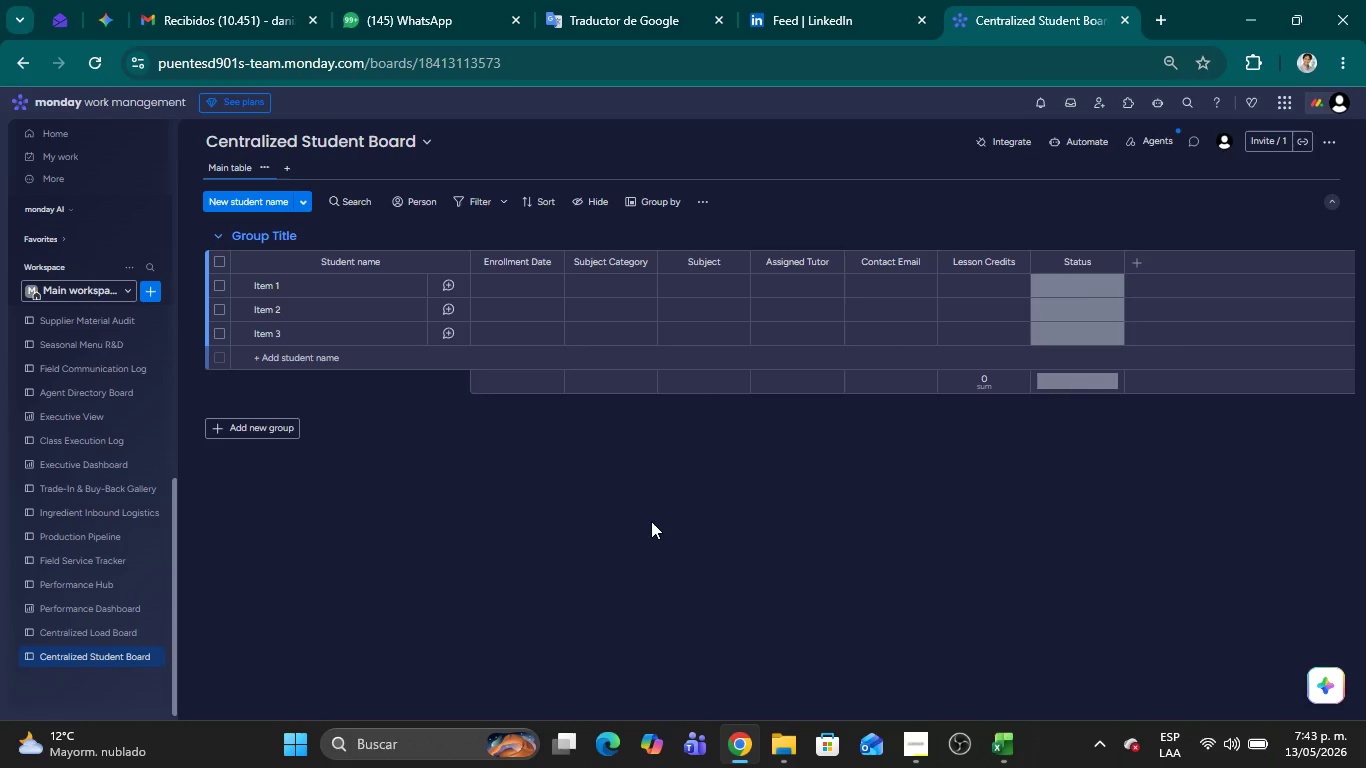 
wait(5.36)
 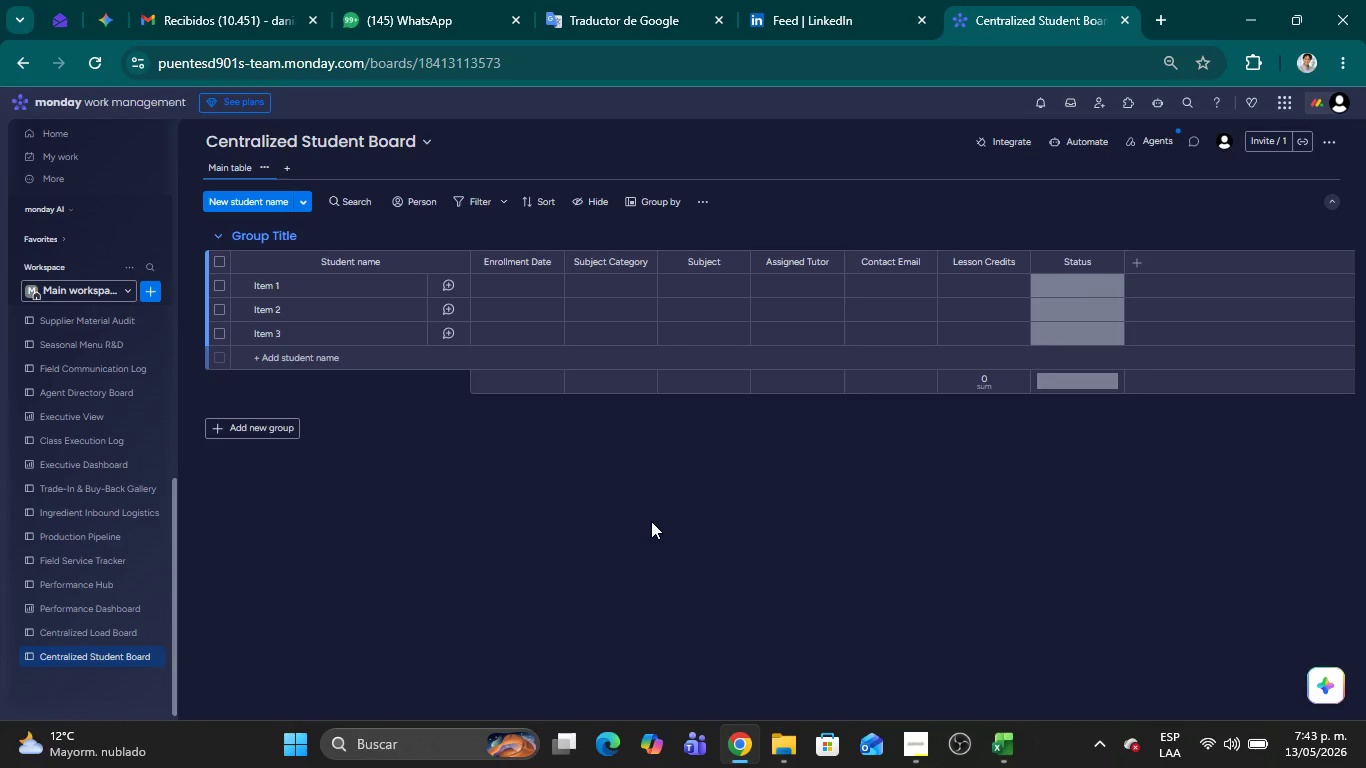 
left_click([624, 546])
 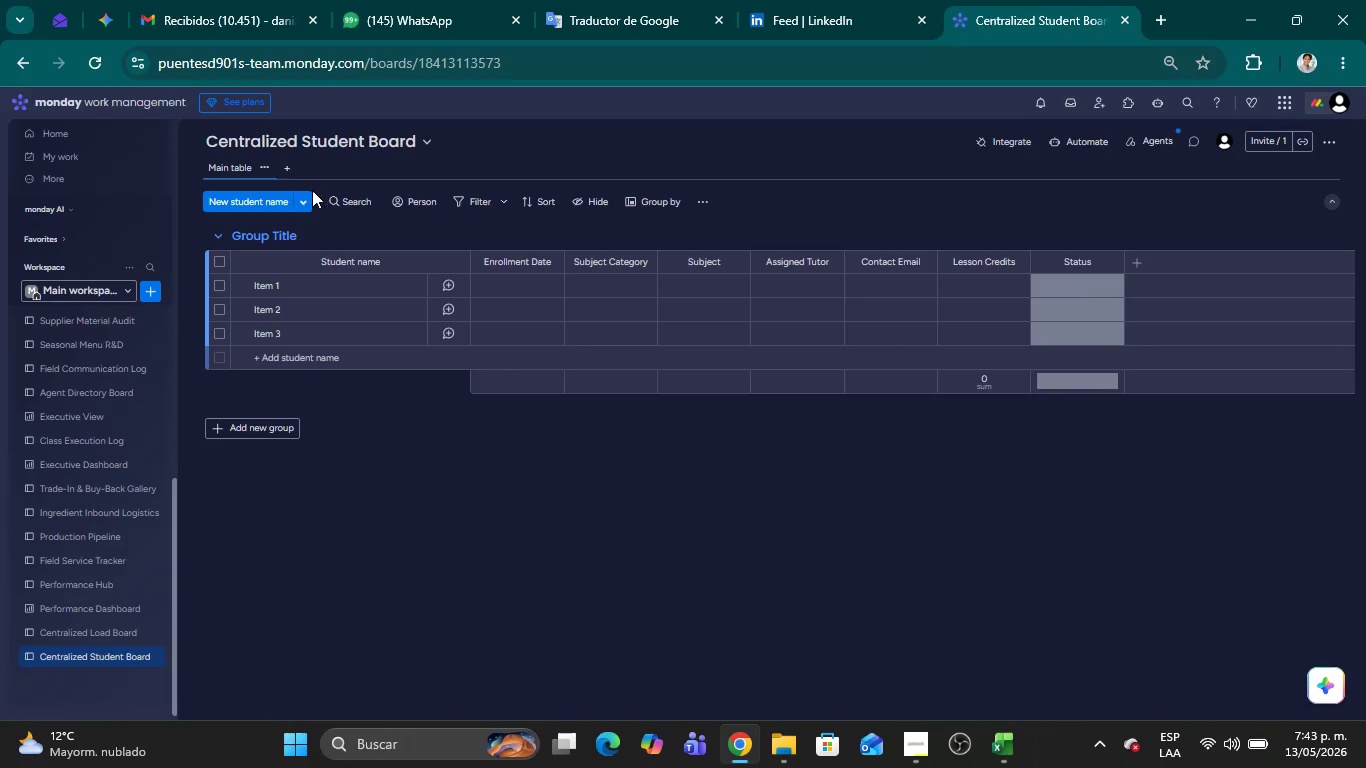 
left_click([706, 595])
 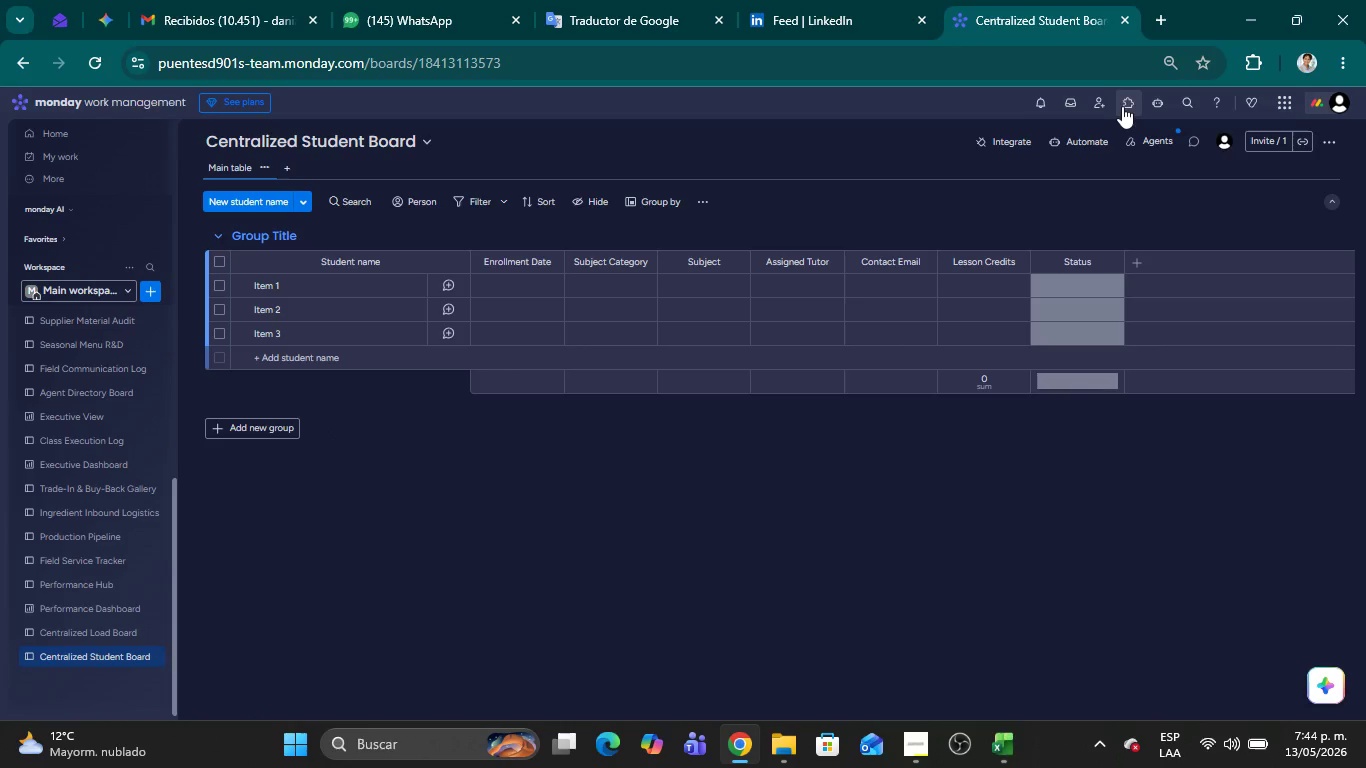 
mouse_move([1319, 131])
 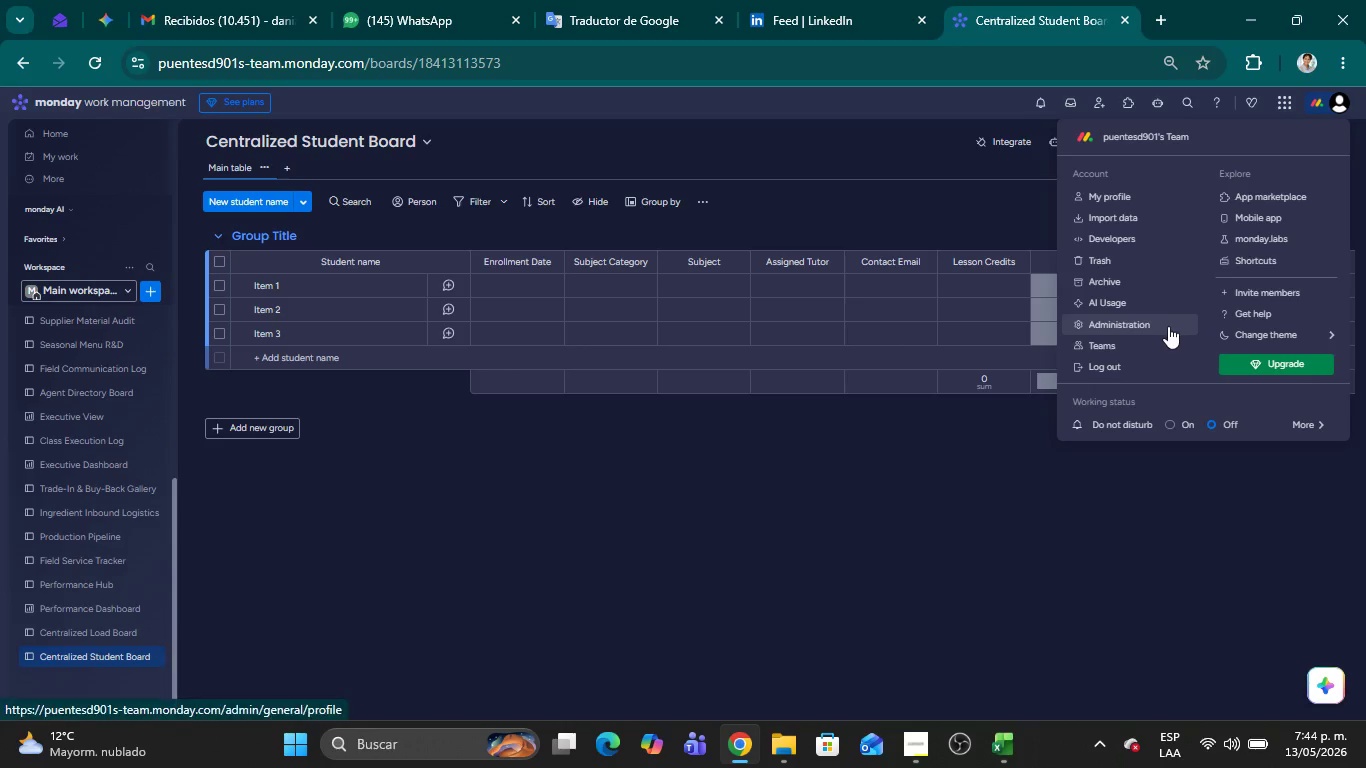 
left_click([1161, 325])
 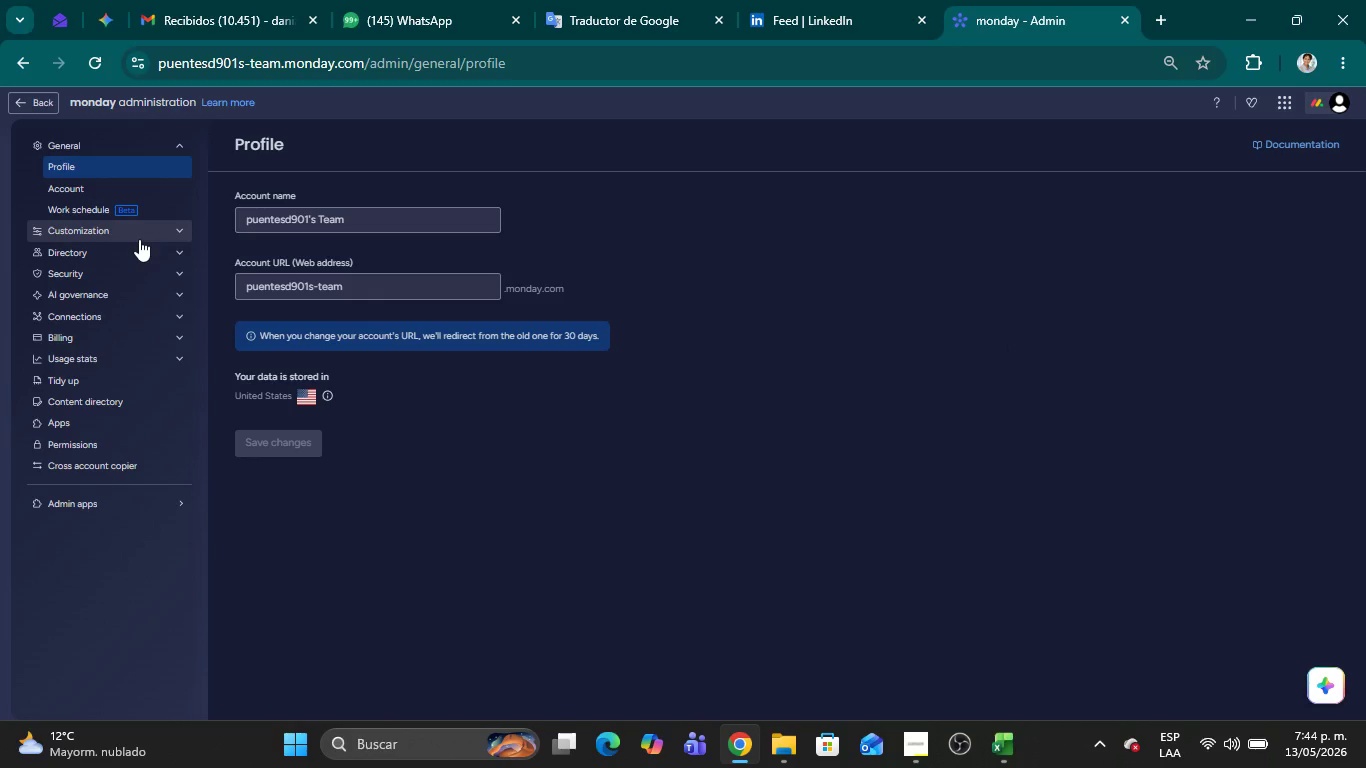 
left_click([134, 253])
 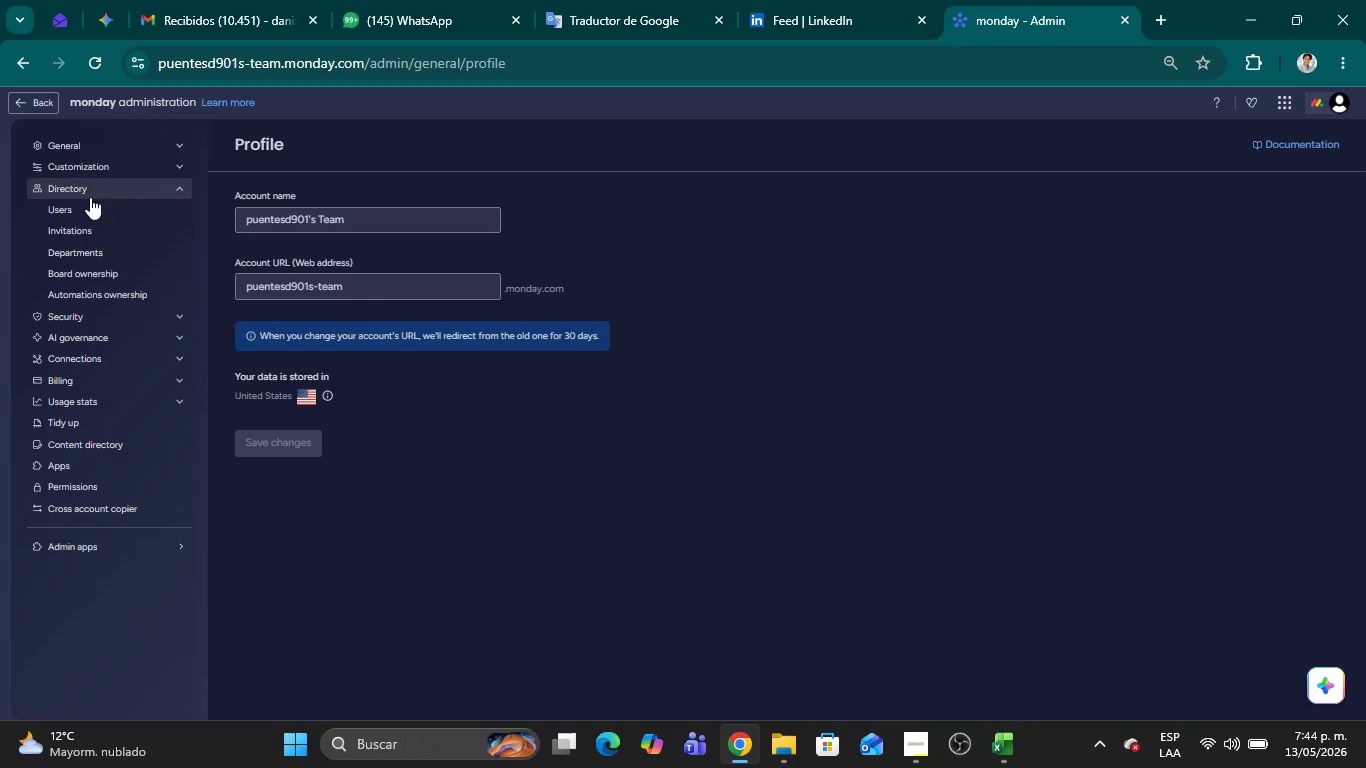 
left_click([82, 211])
 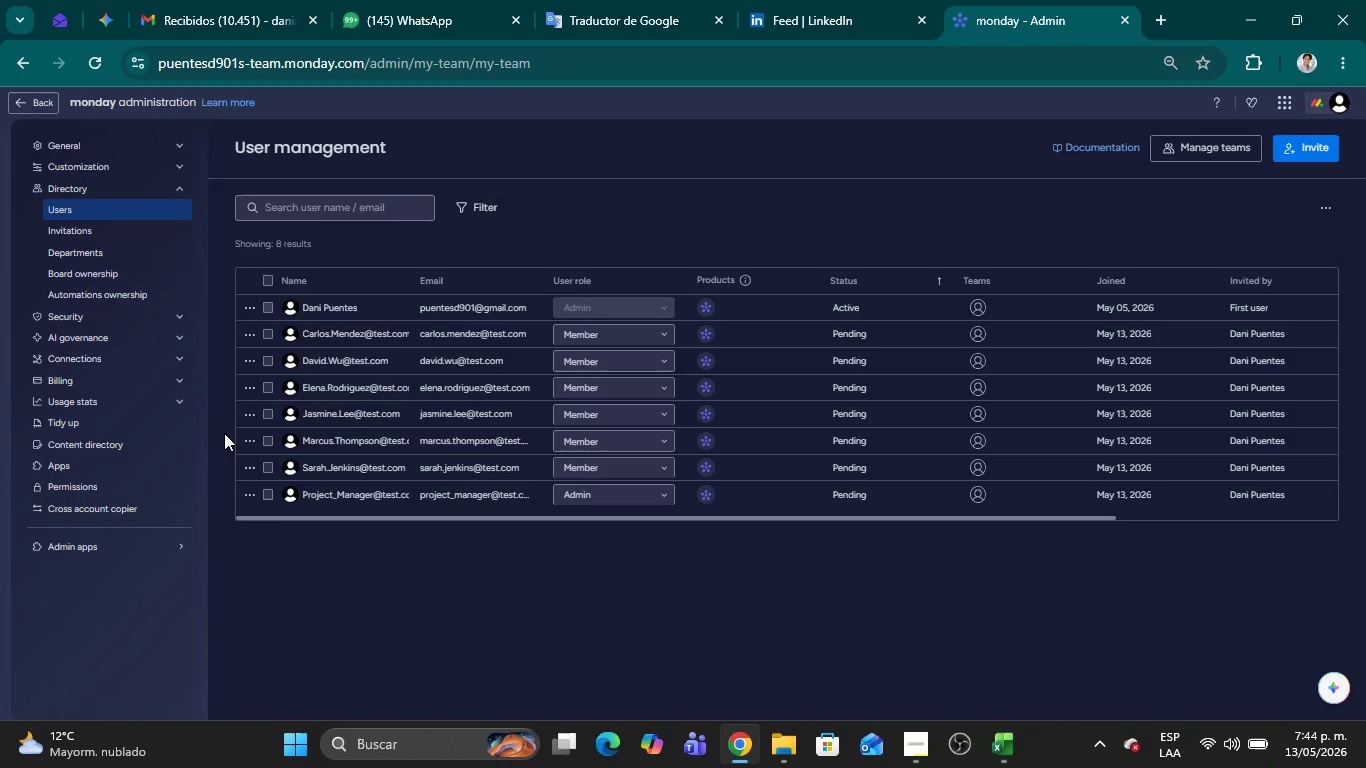 
wait(16.48)
 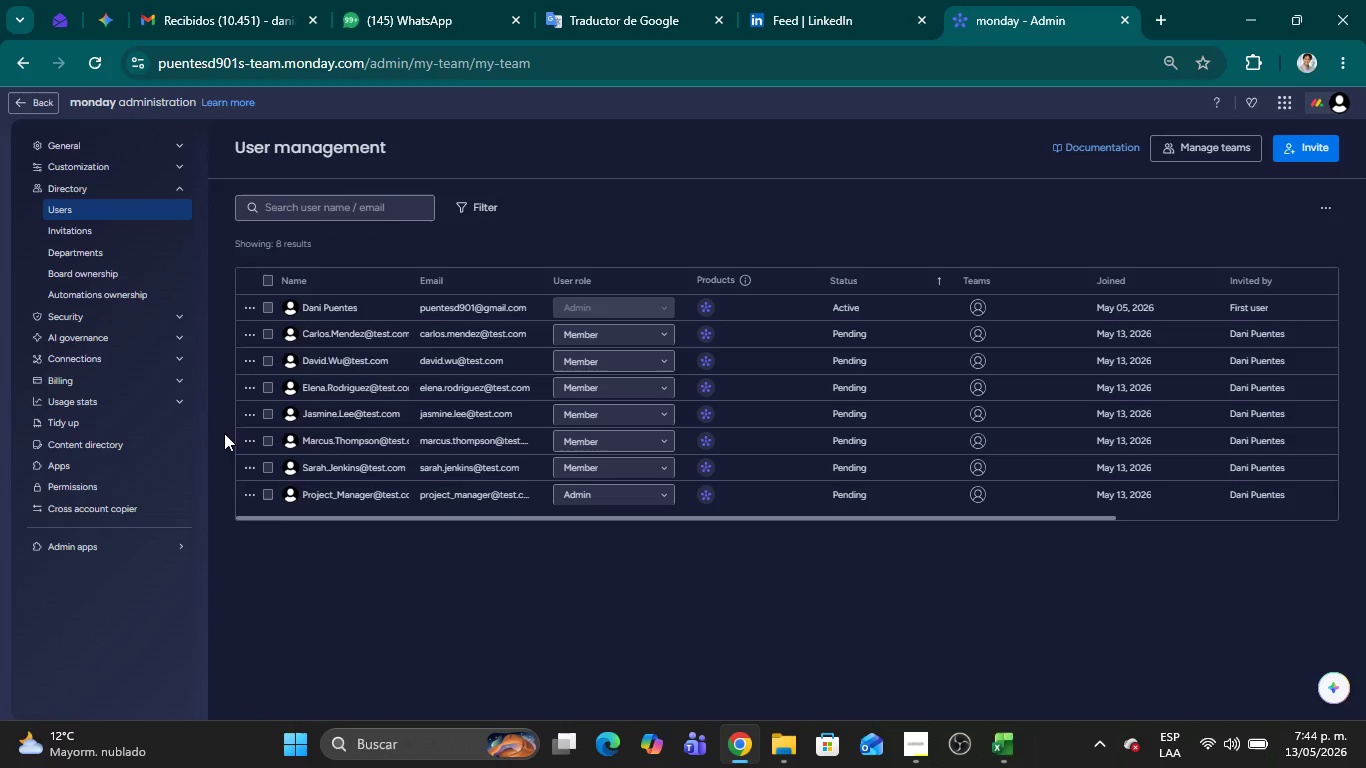 
left_click([254, 342])
 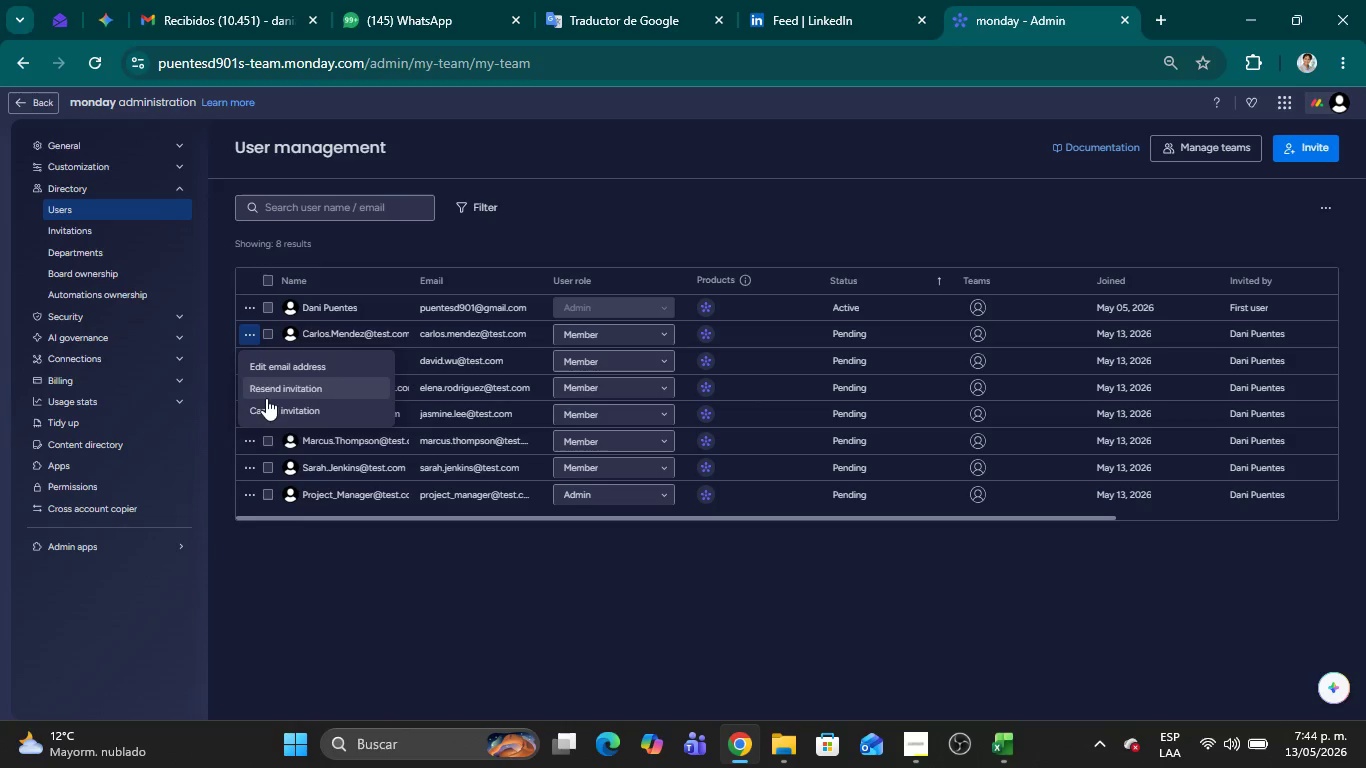 
left_click([268, 406])
 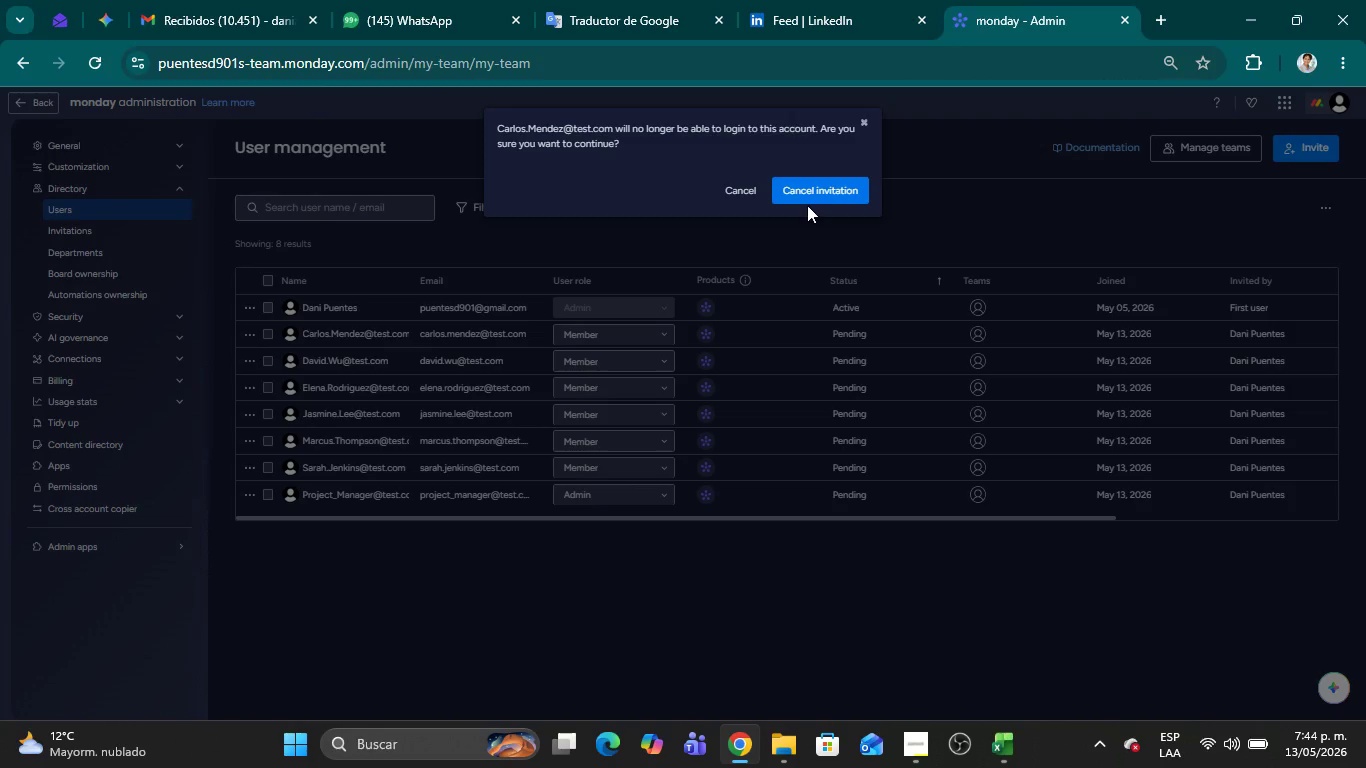 
double_click([805, 194])
 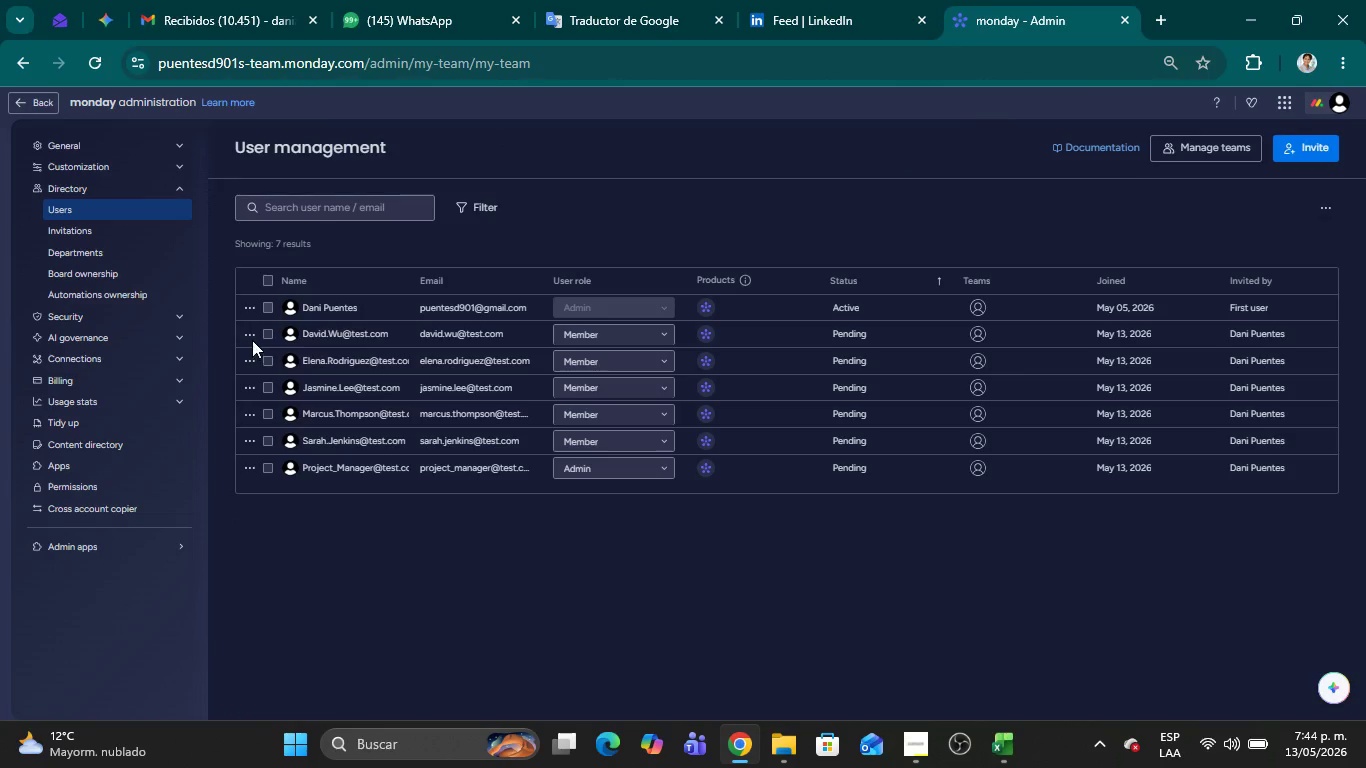 
left_click([253, 337])
 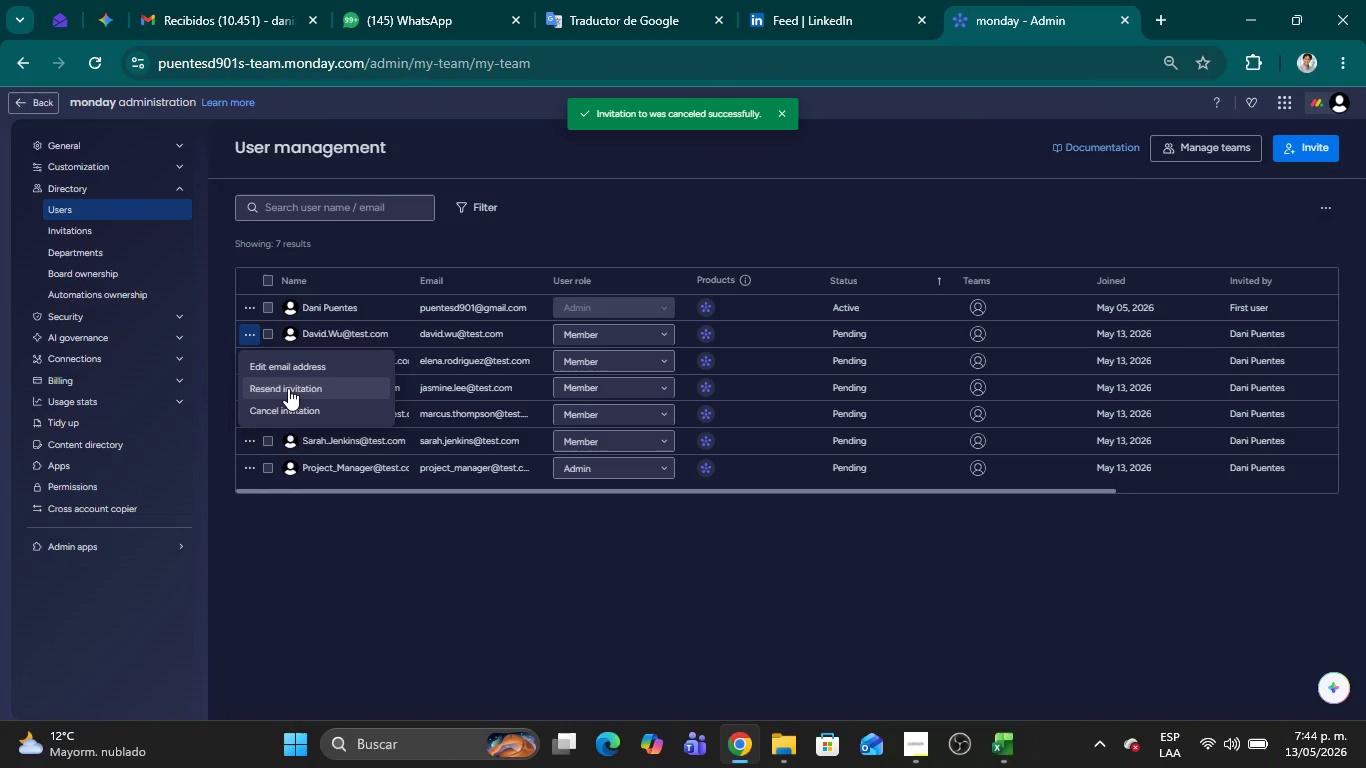 
left_click([277, 406])
 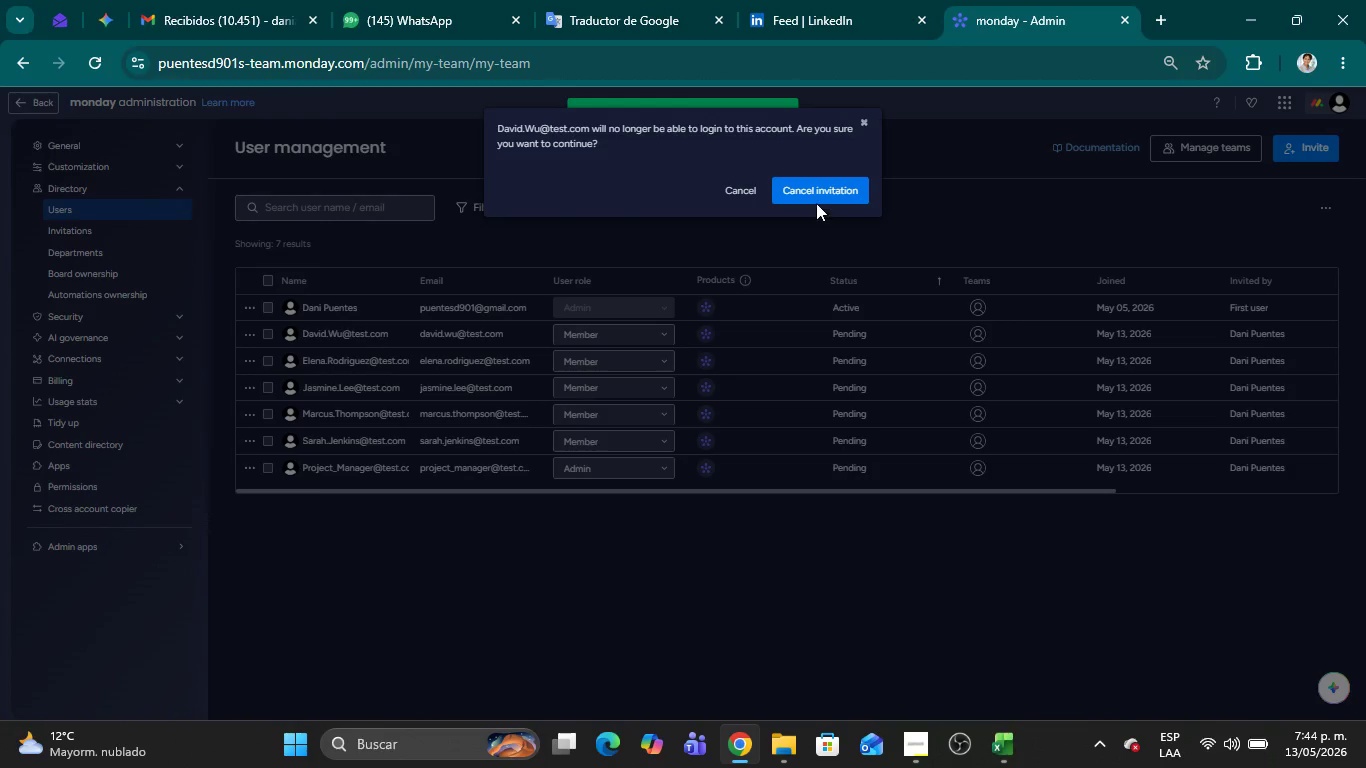 
left_click([809, 185])
 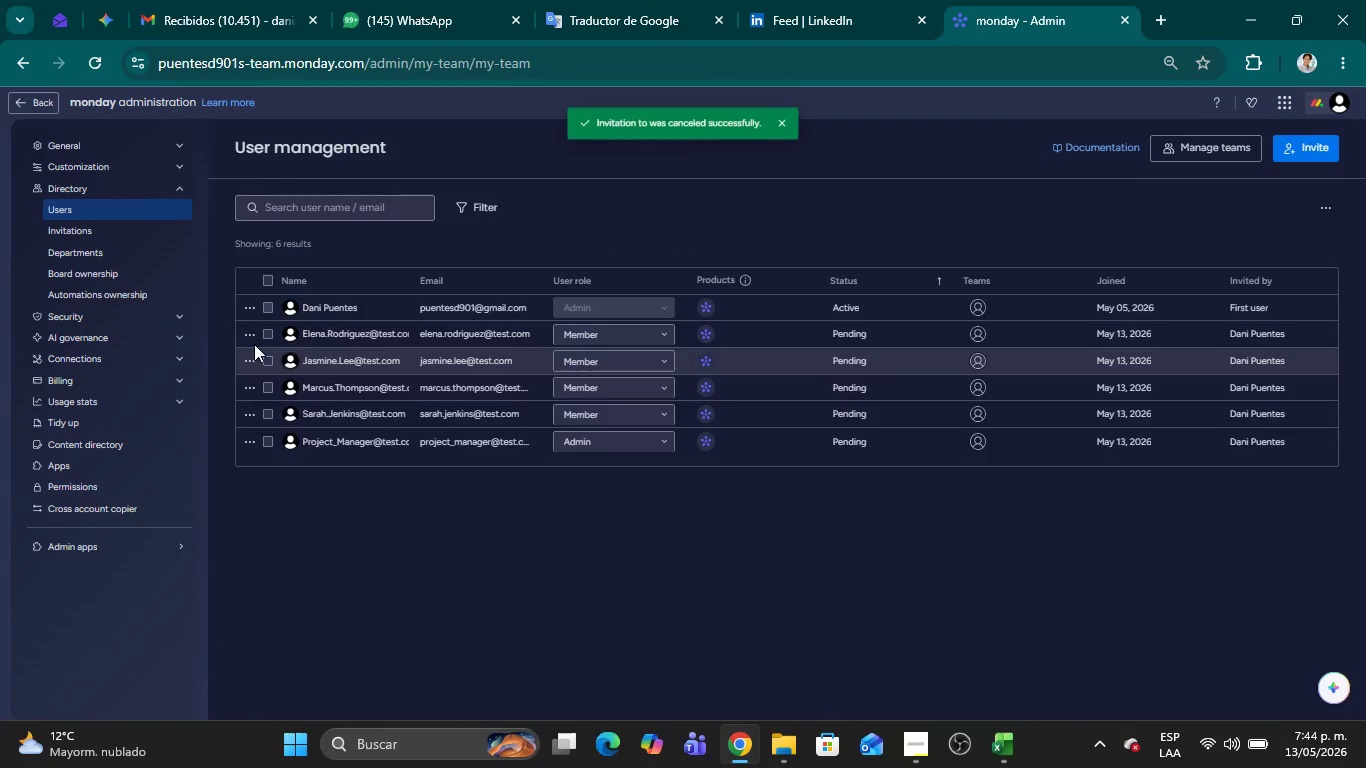 
left_click([252, 339])
 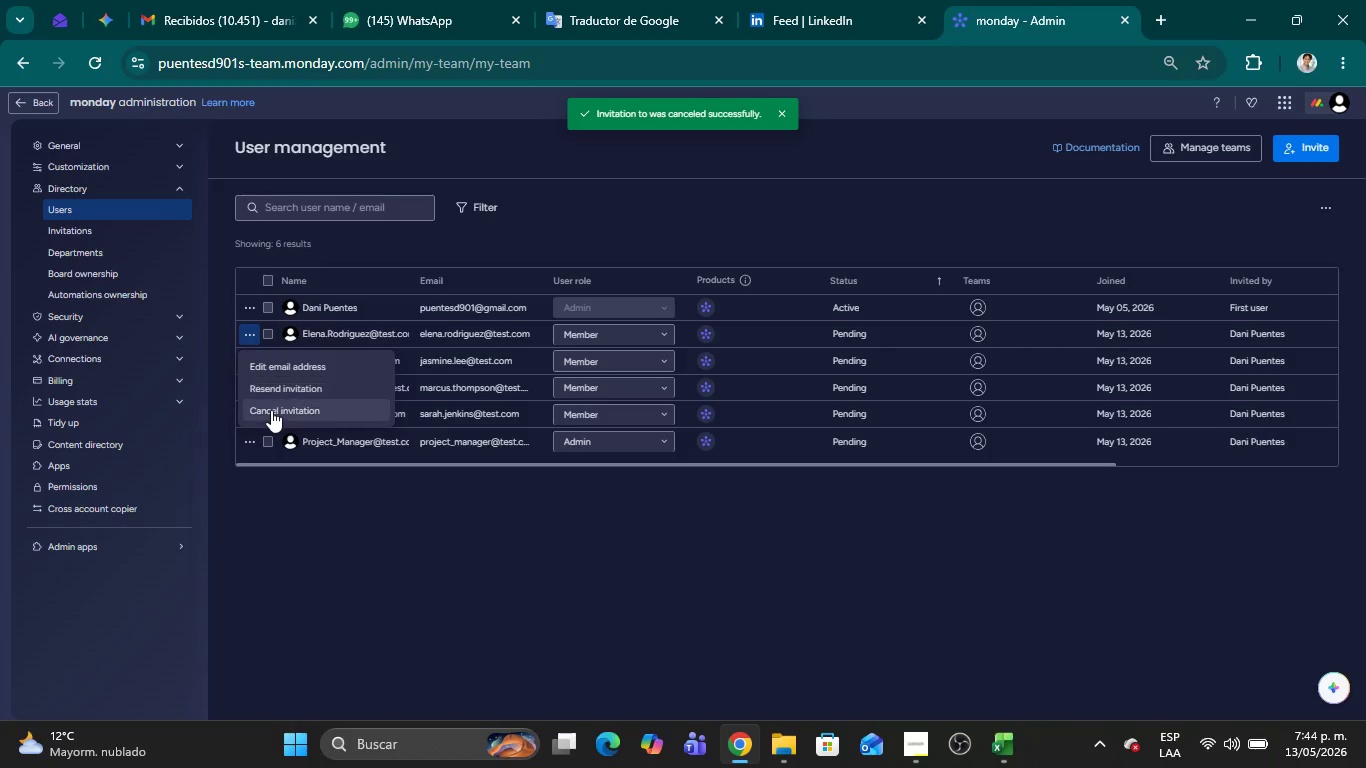 
left_click([271, 411])
 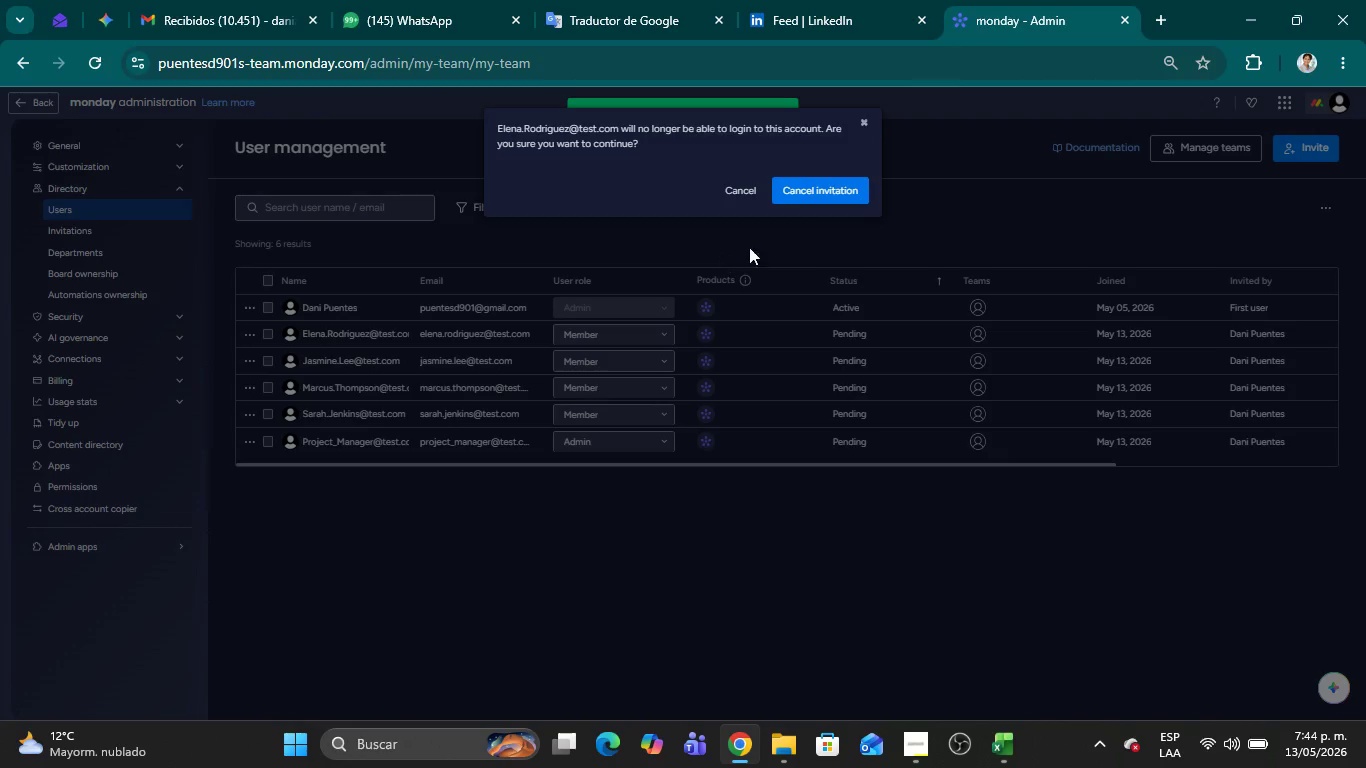 
left_click([837, 187])
 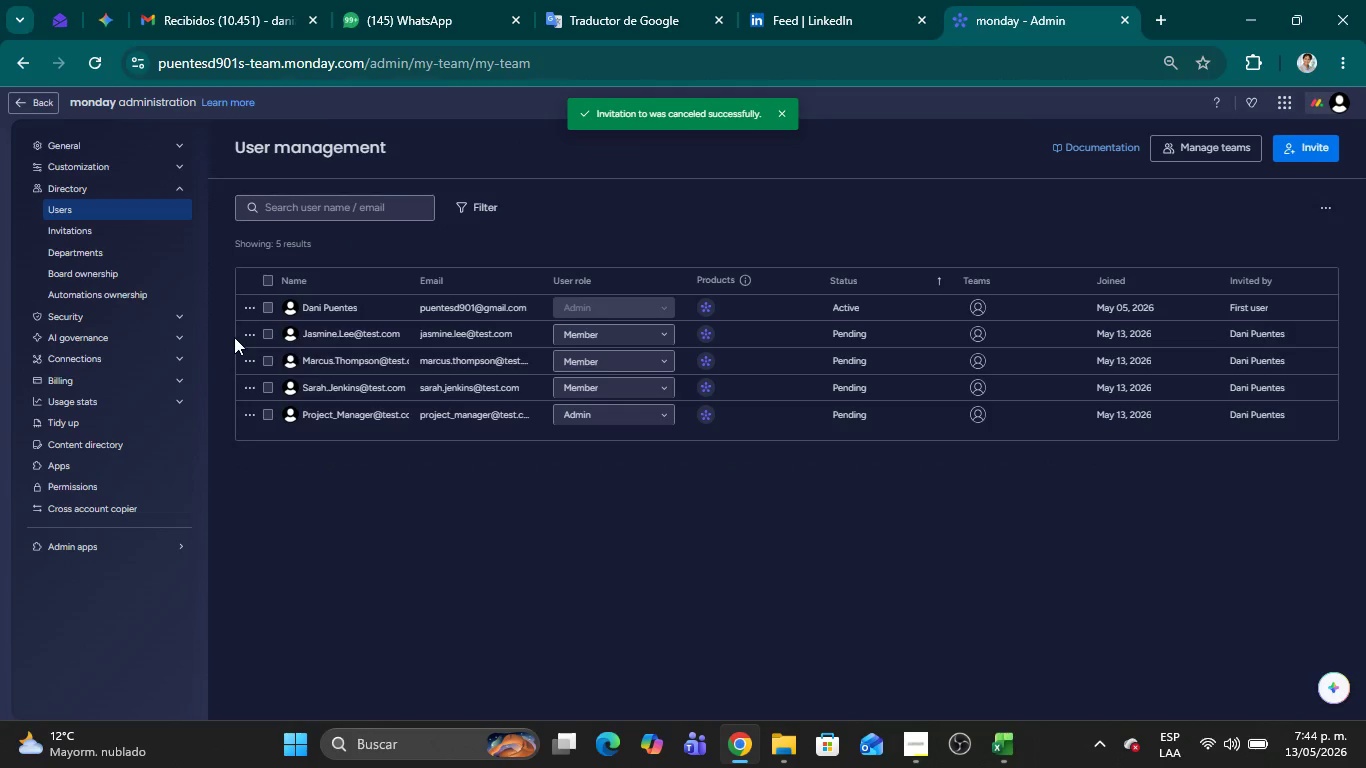 
left_click([246, 337])
 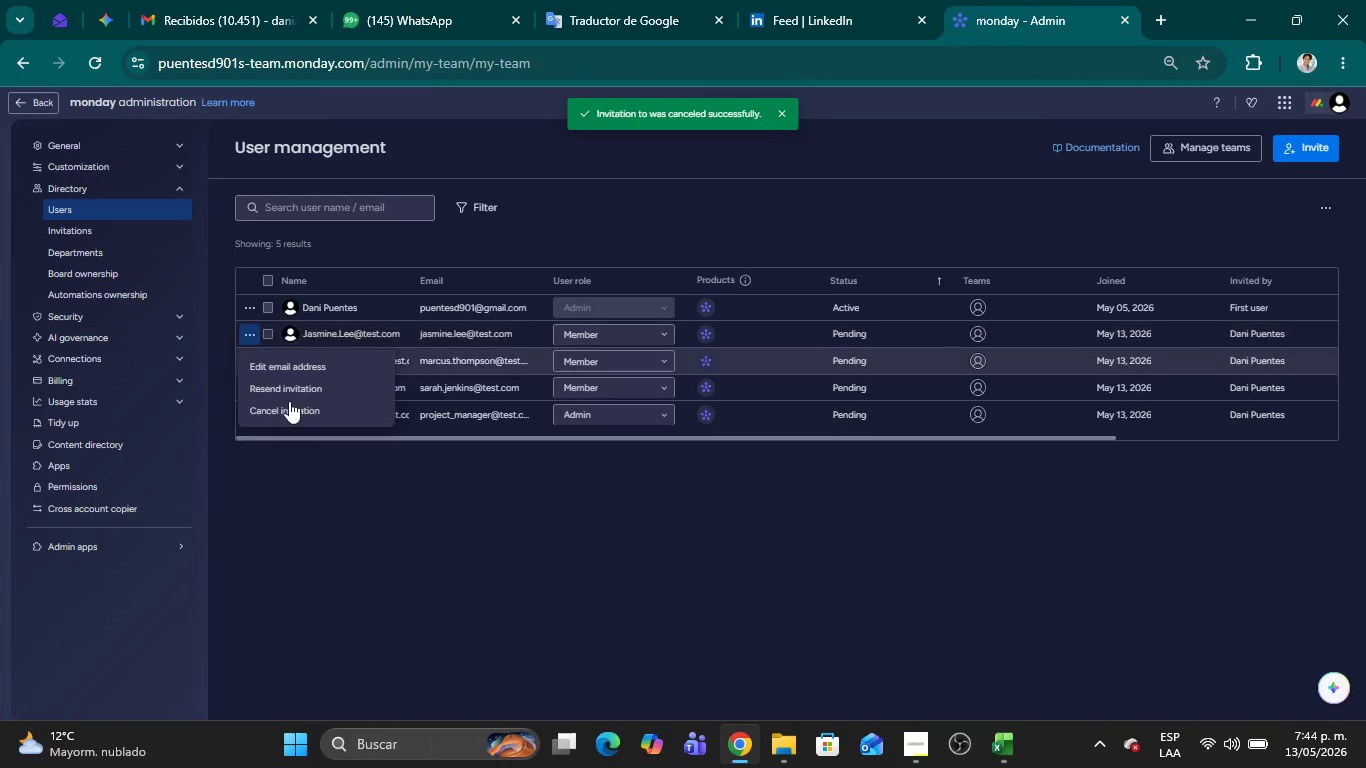 
left_click([284, 406])
 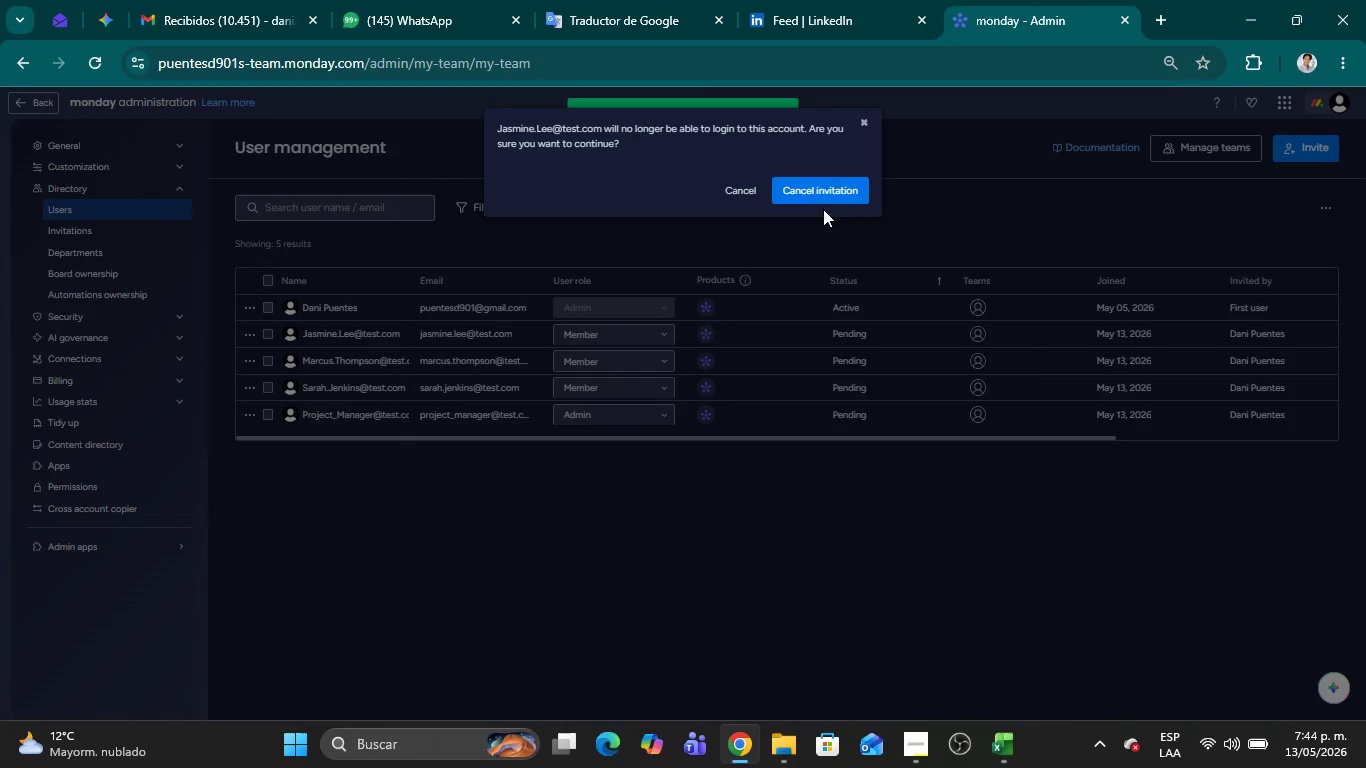 
left_click([826, 190])
 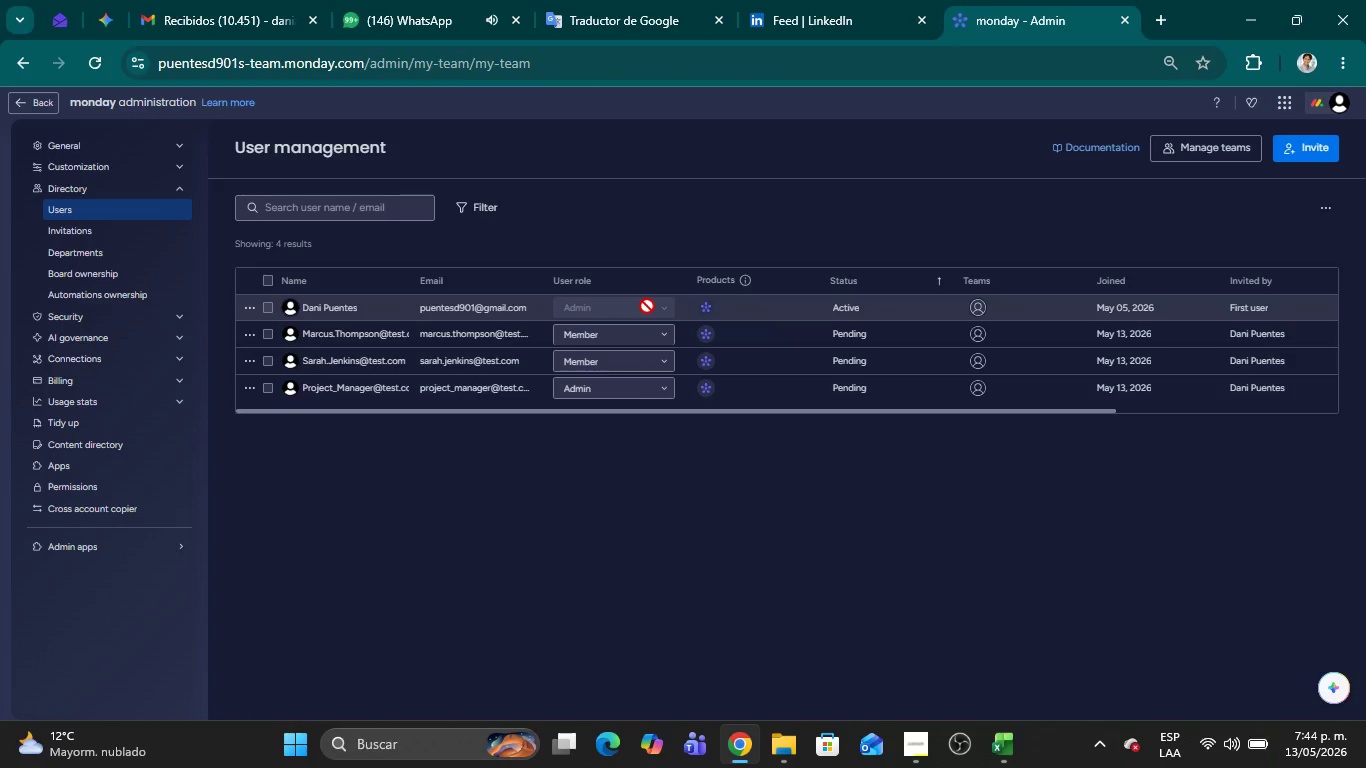 
wait(14.41)
 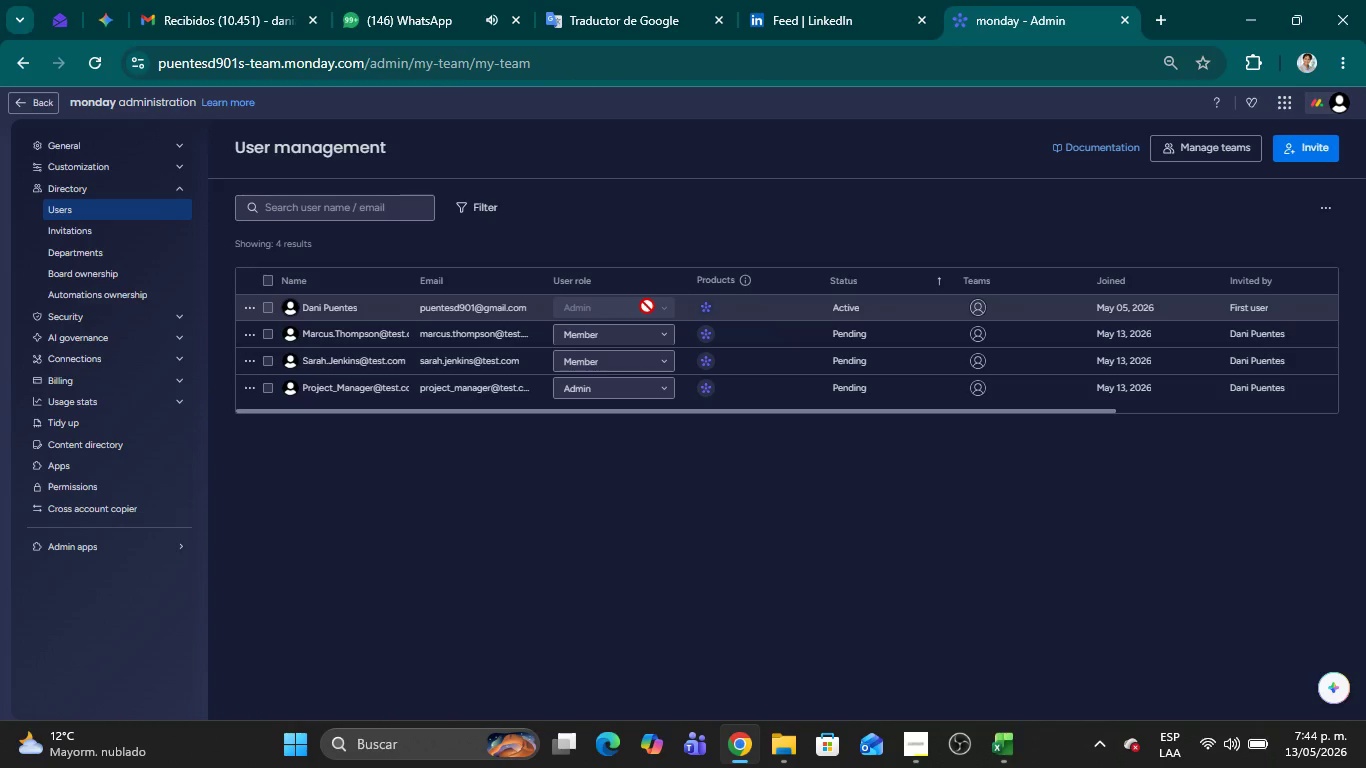 
left_click([242, 337])
 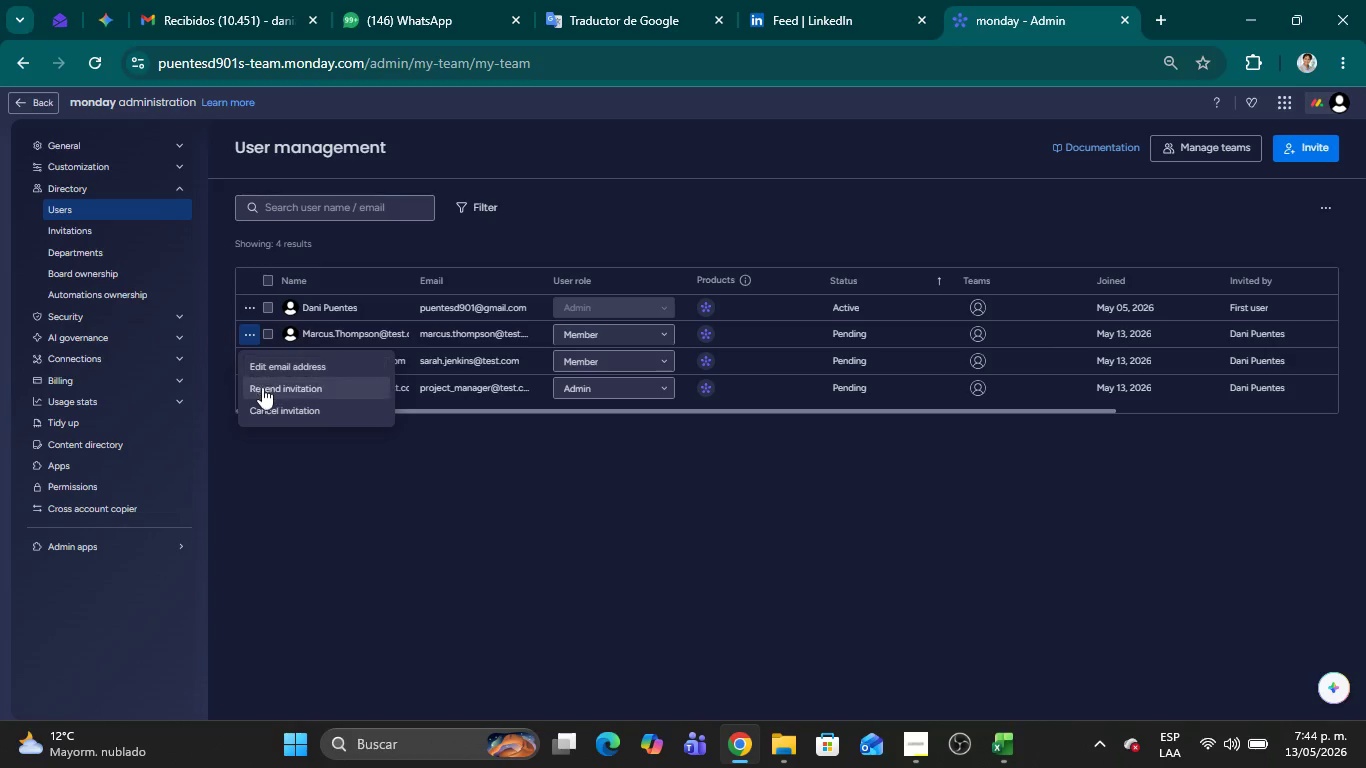 
left_click([270, 408])
 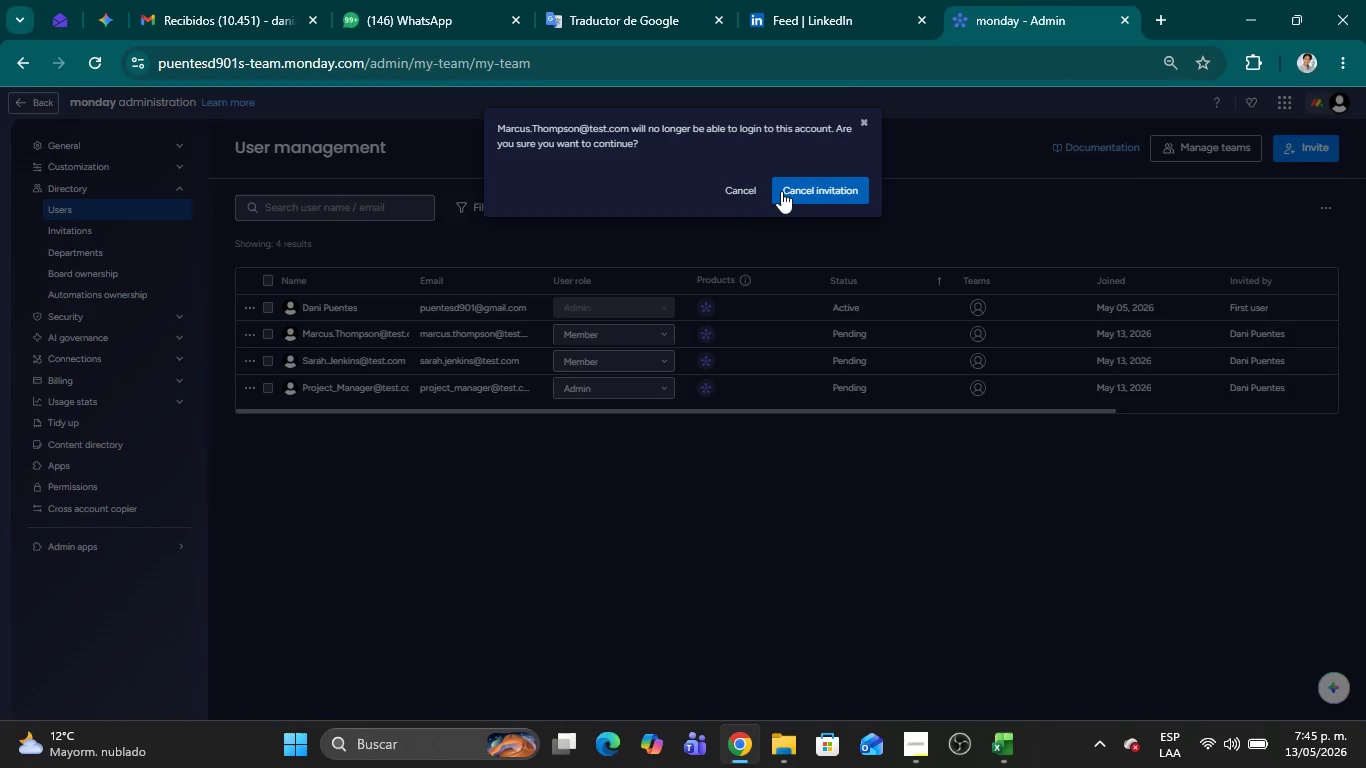 
left_click([798, 191])
 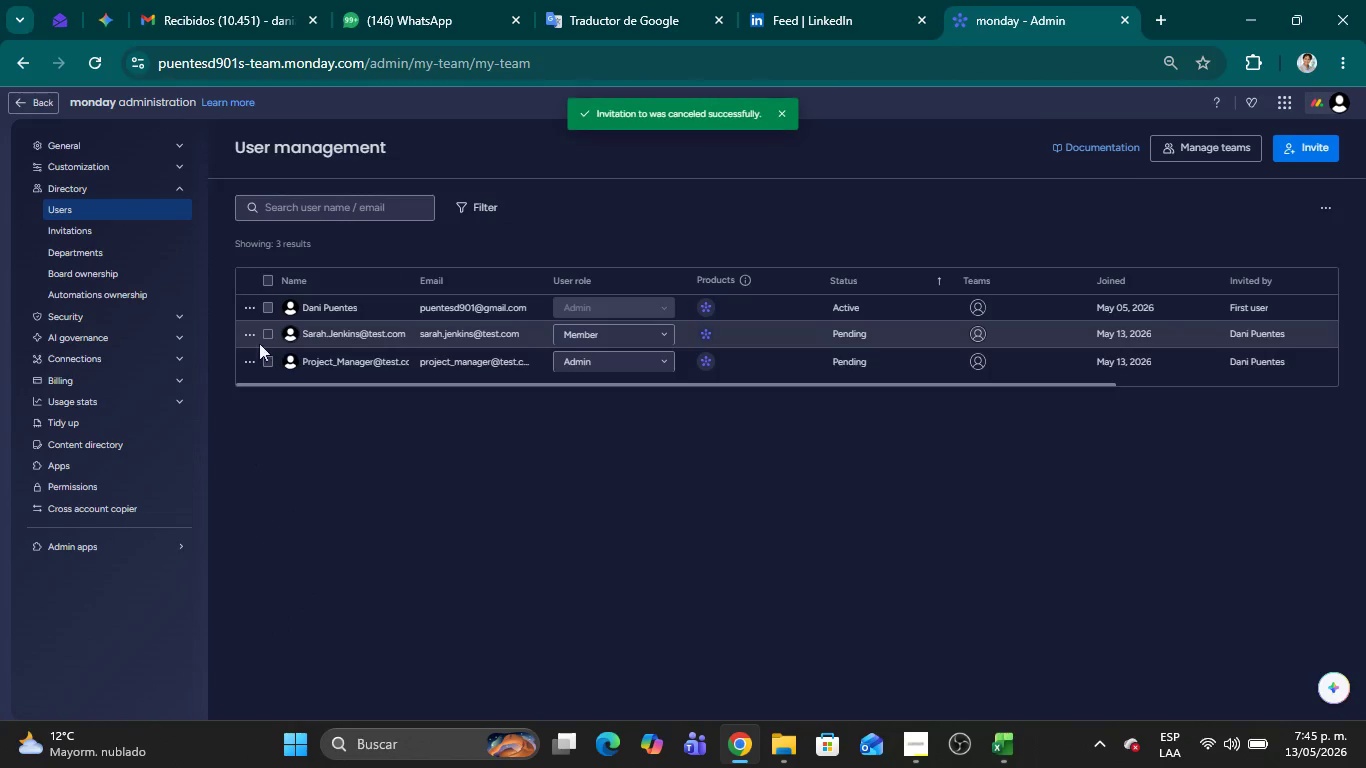 
left_click([251, 339])
 